 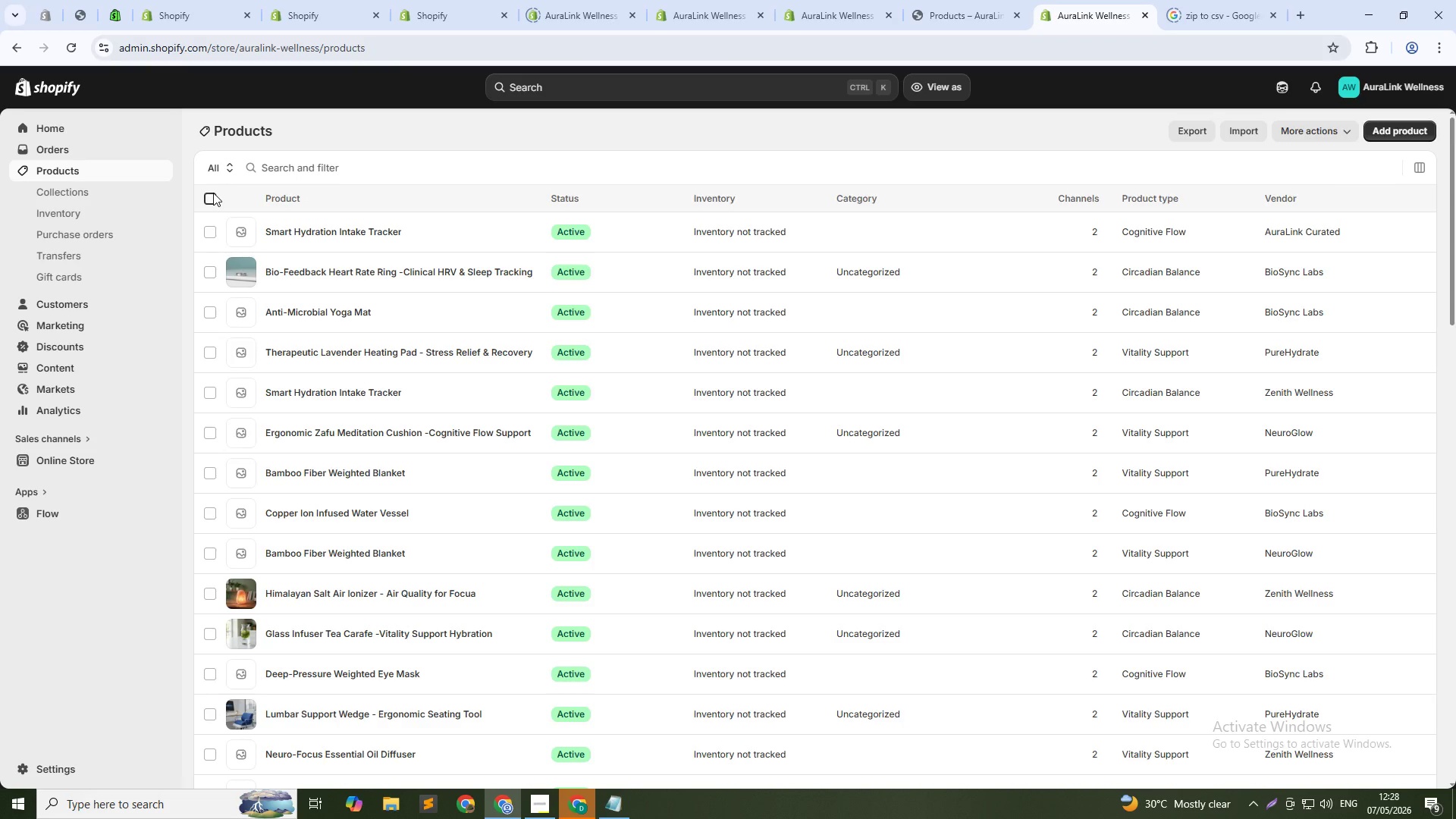 
left_click([212, 193])
 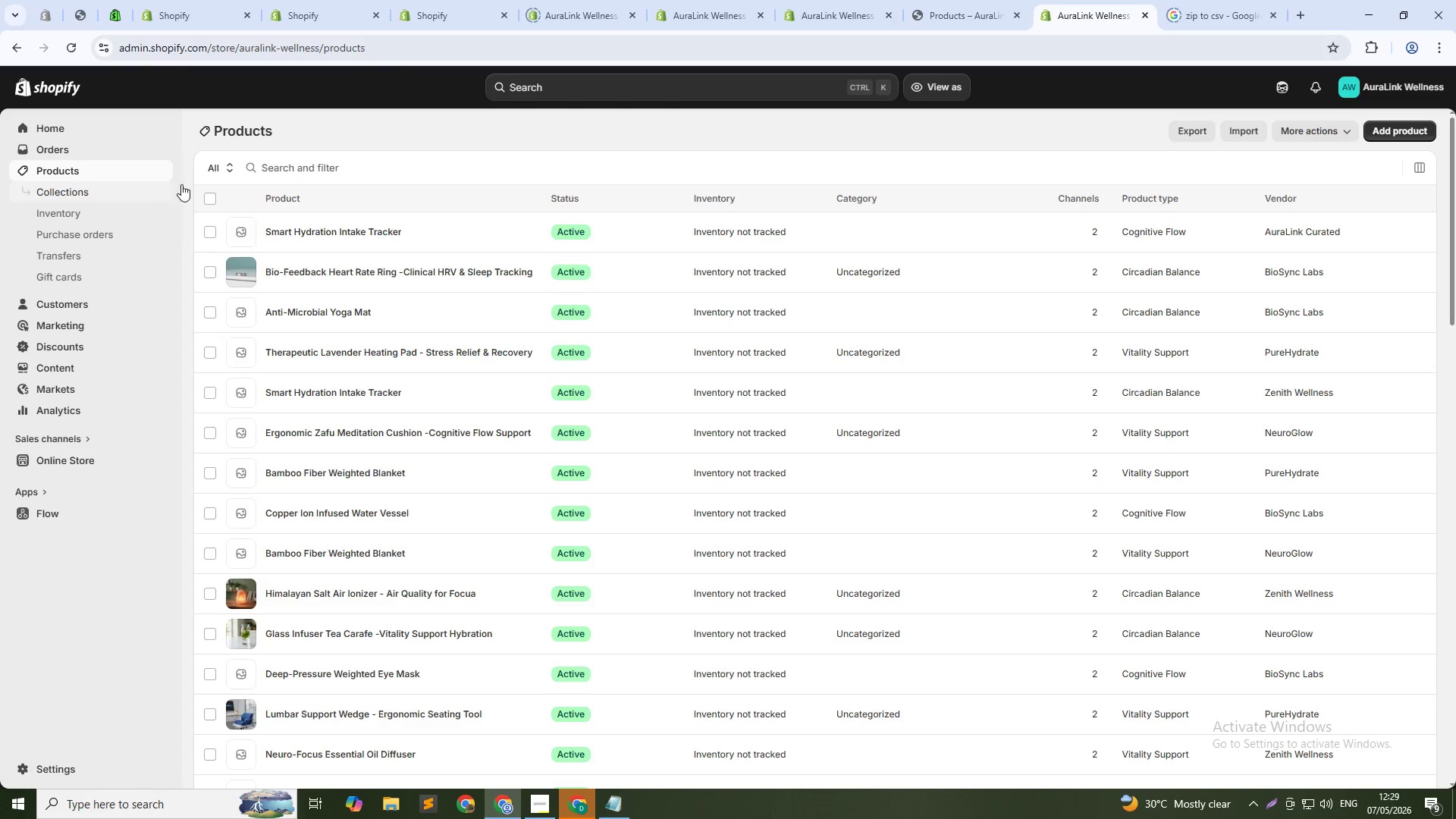 
wait(26.73)
 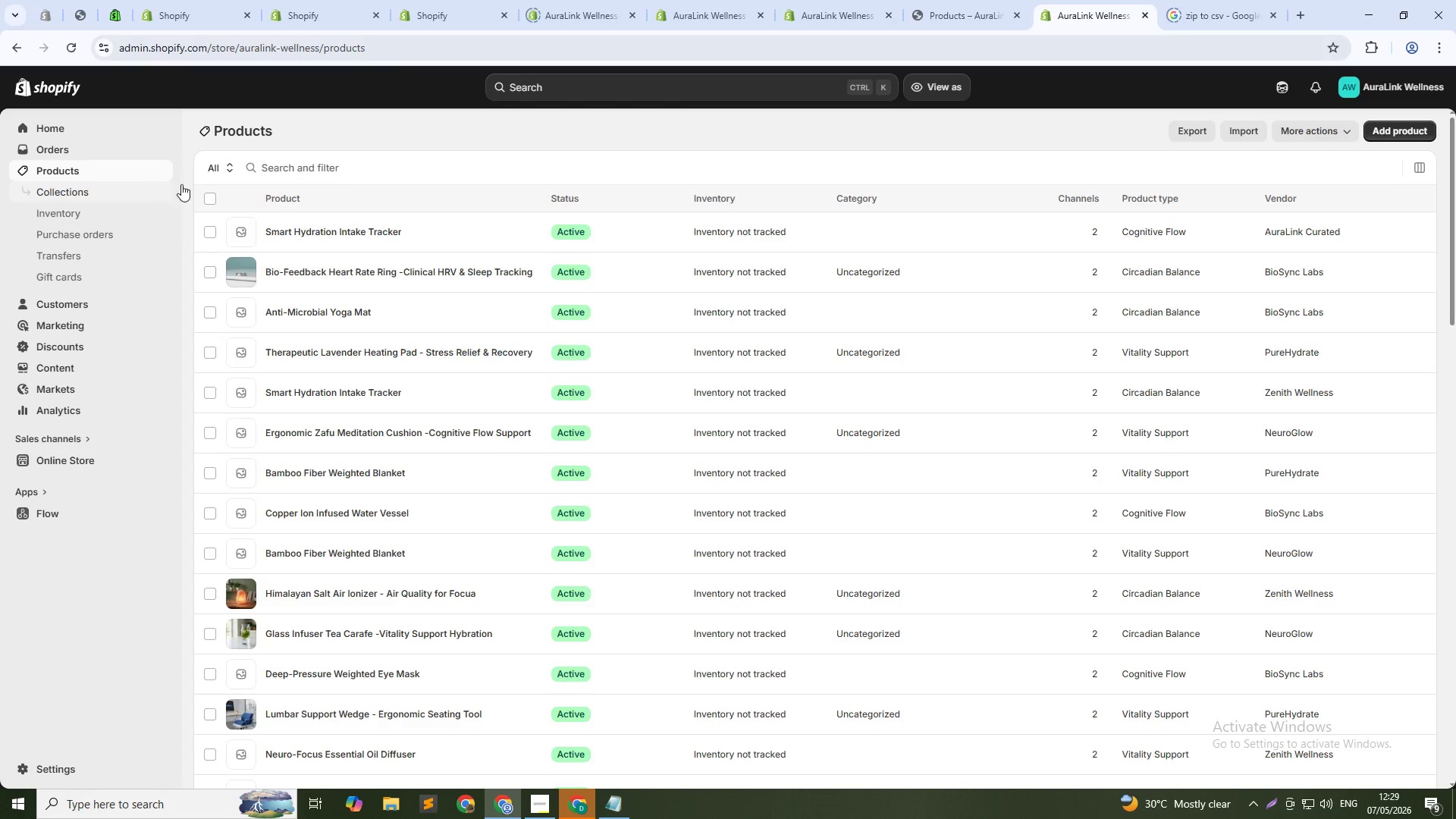 
left_click([211, 196])
 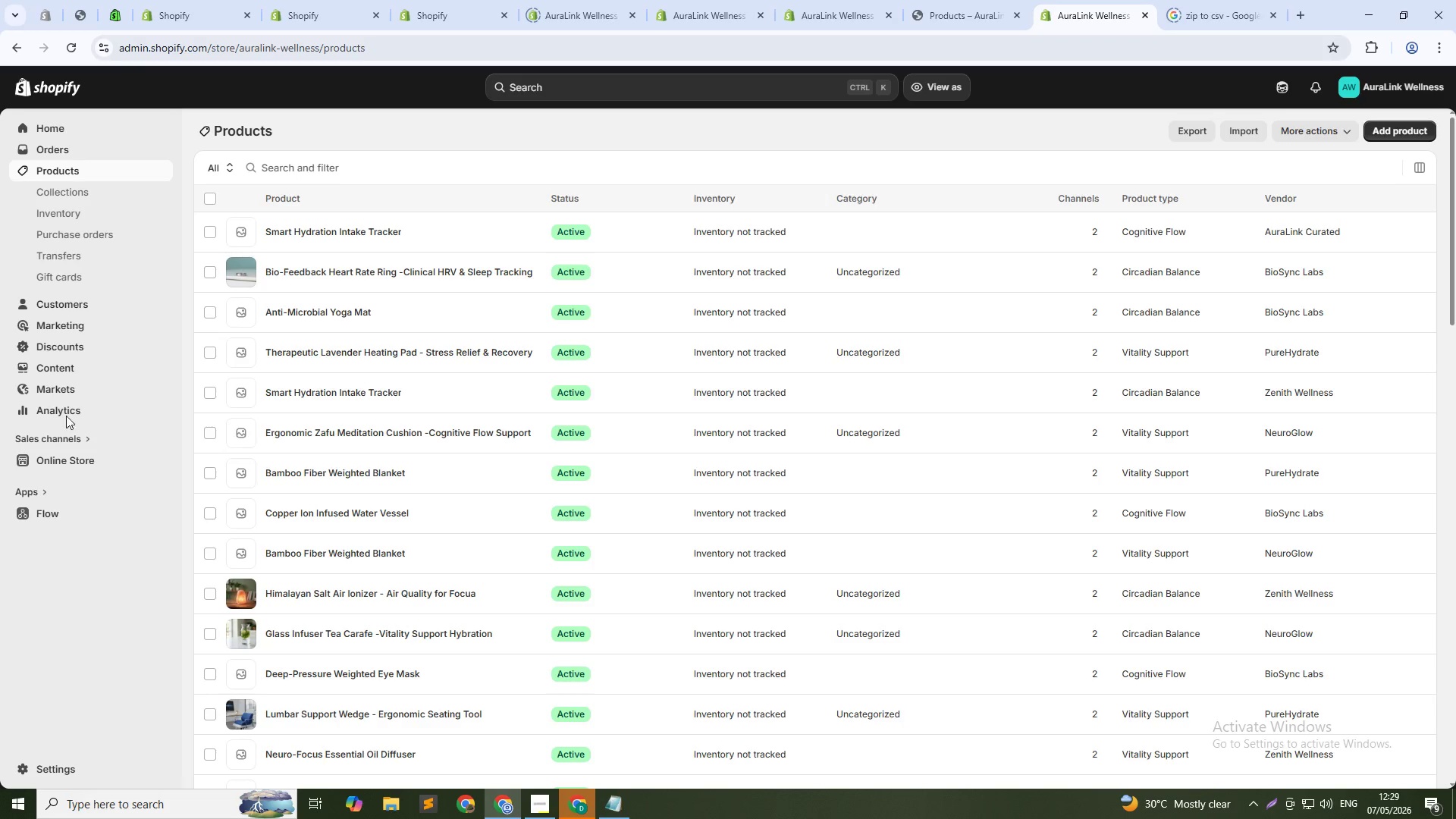 
left_click([211, 199])
 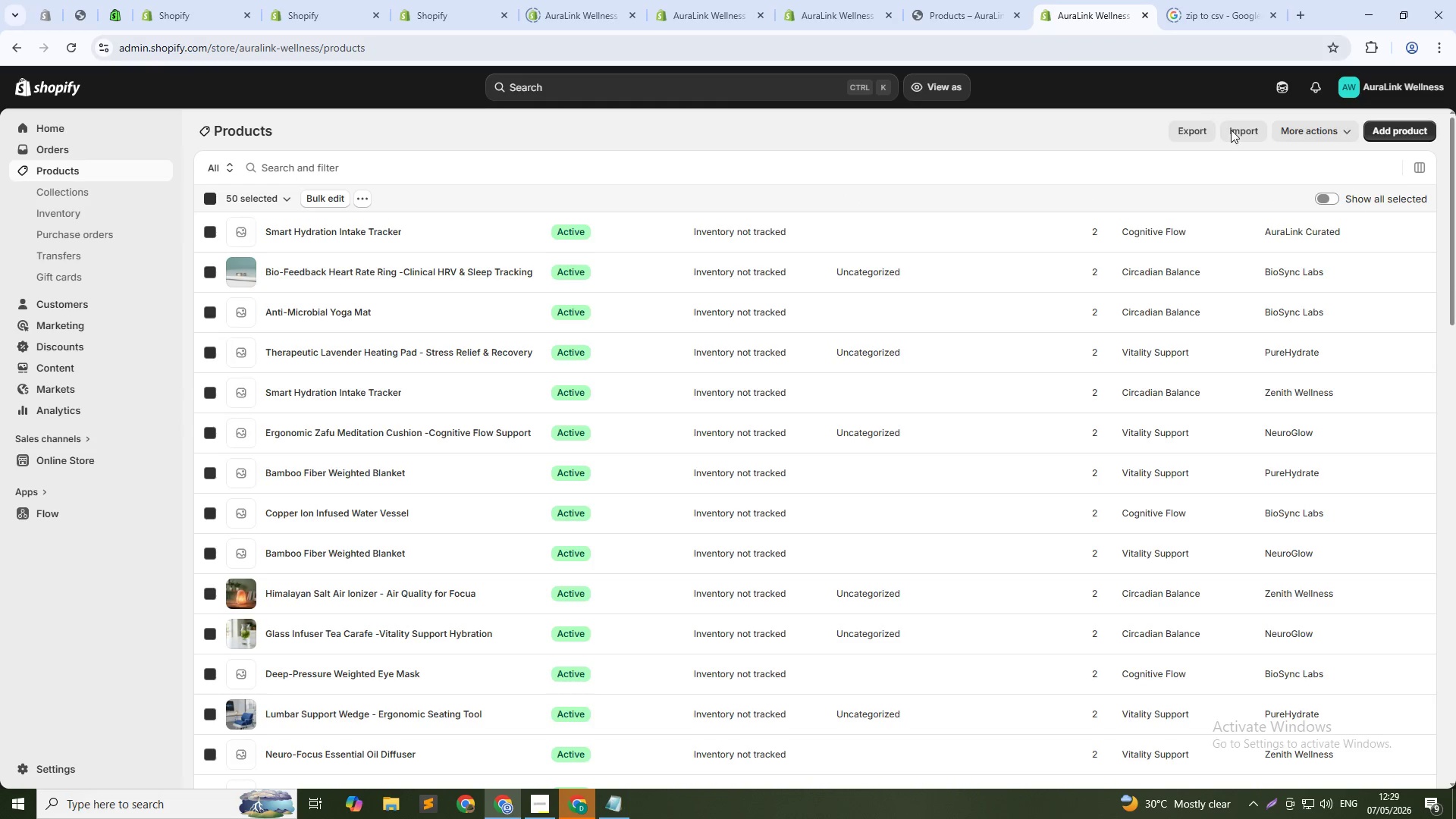 
left_click([1207, 130])
 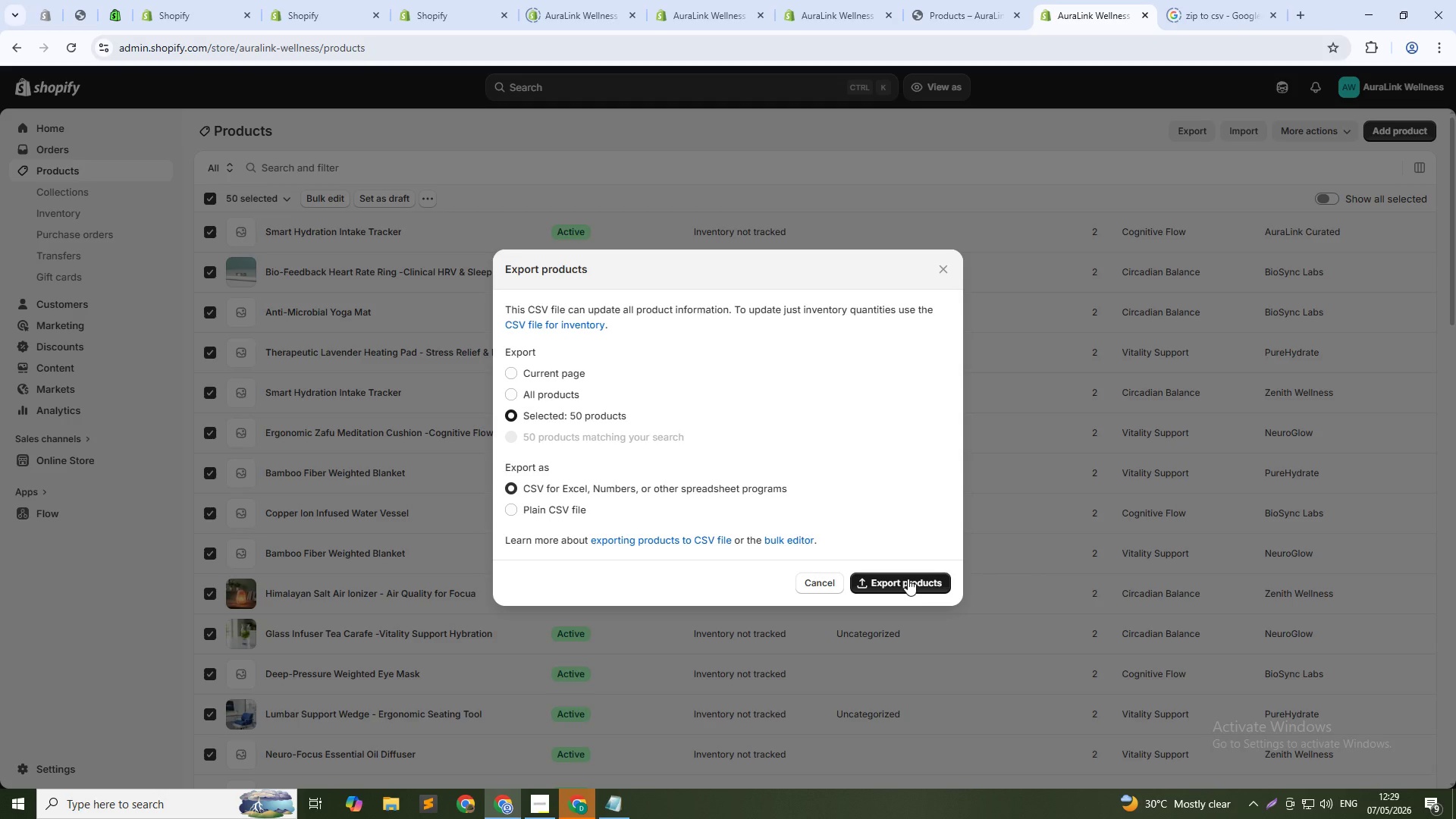 
wait(22.56)
 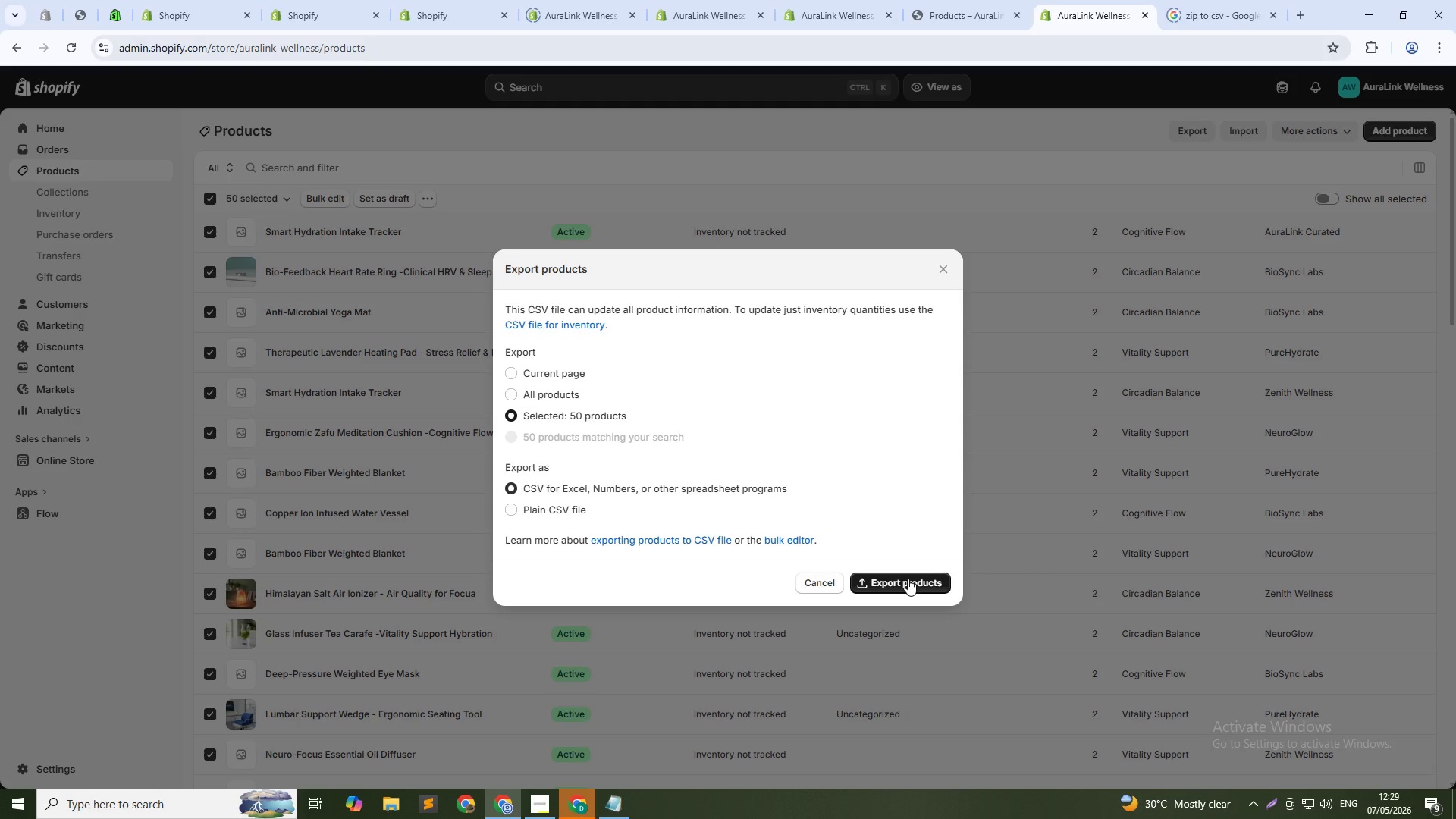 
left_click([899, 585])
 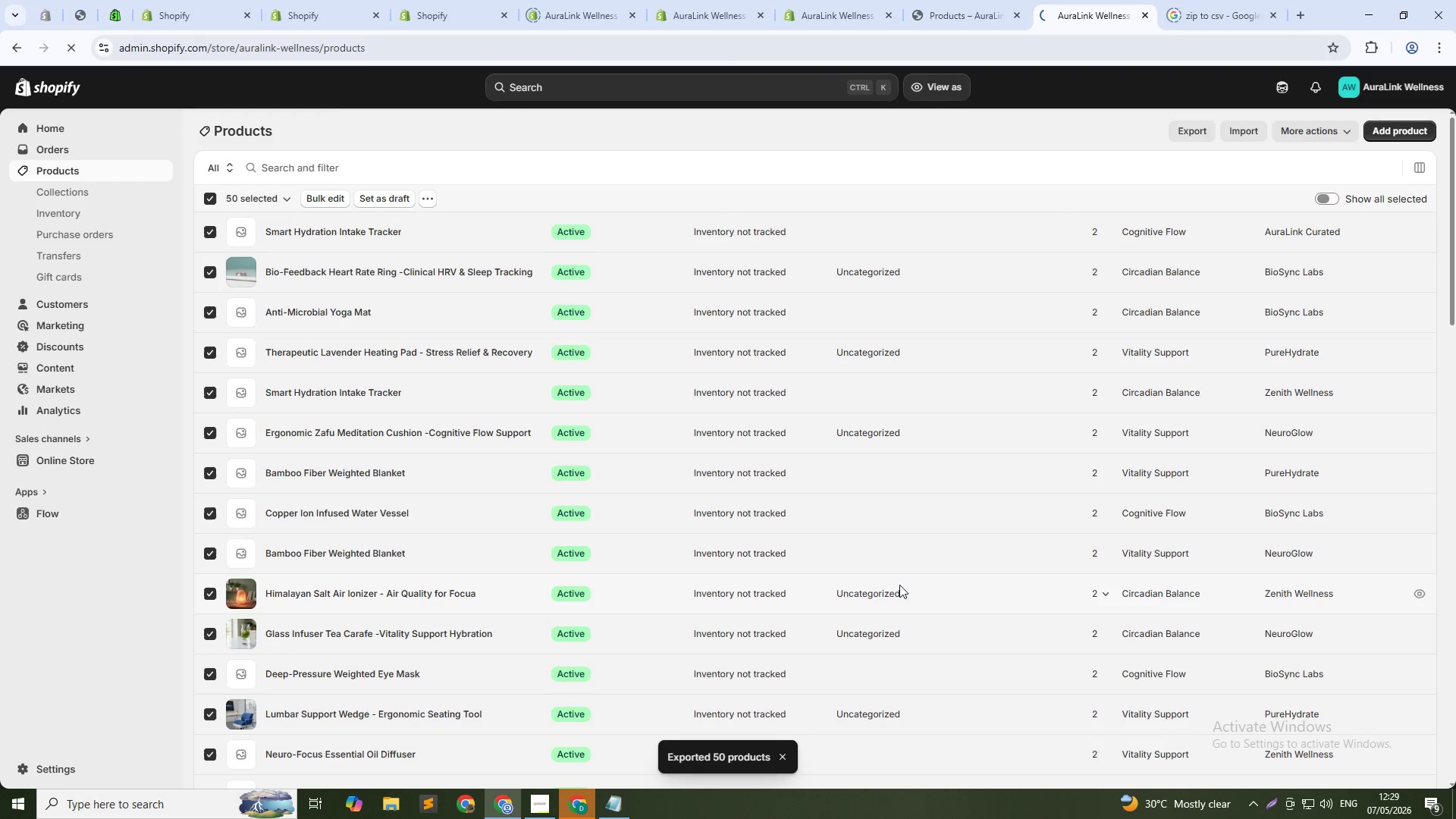 
wait(7.08)
 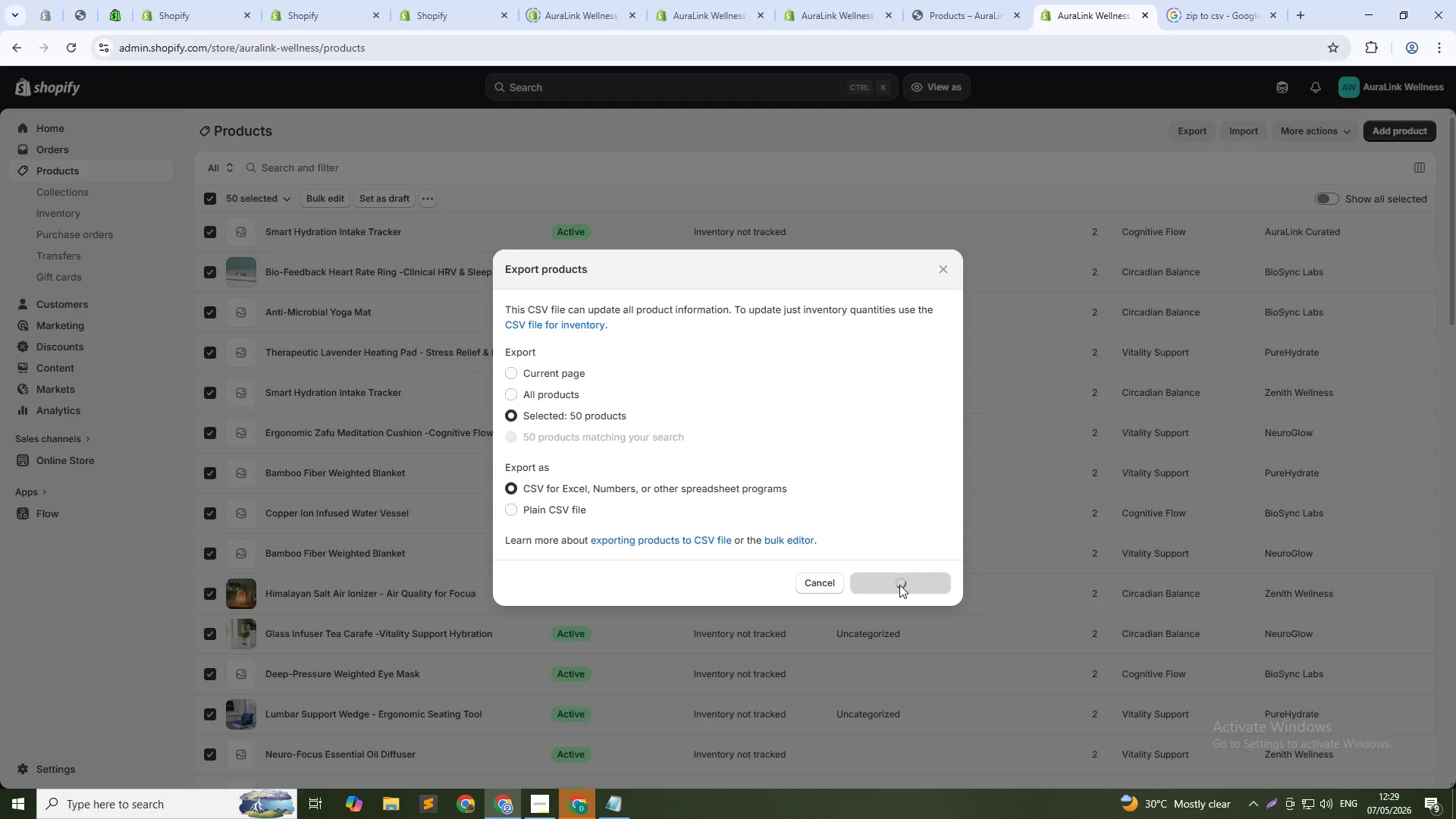 
left_click([1234, 0])
 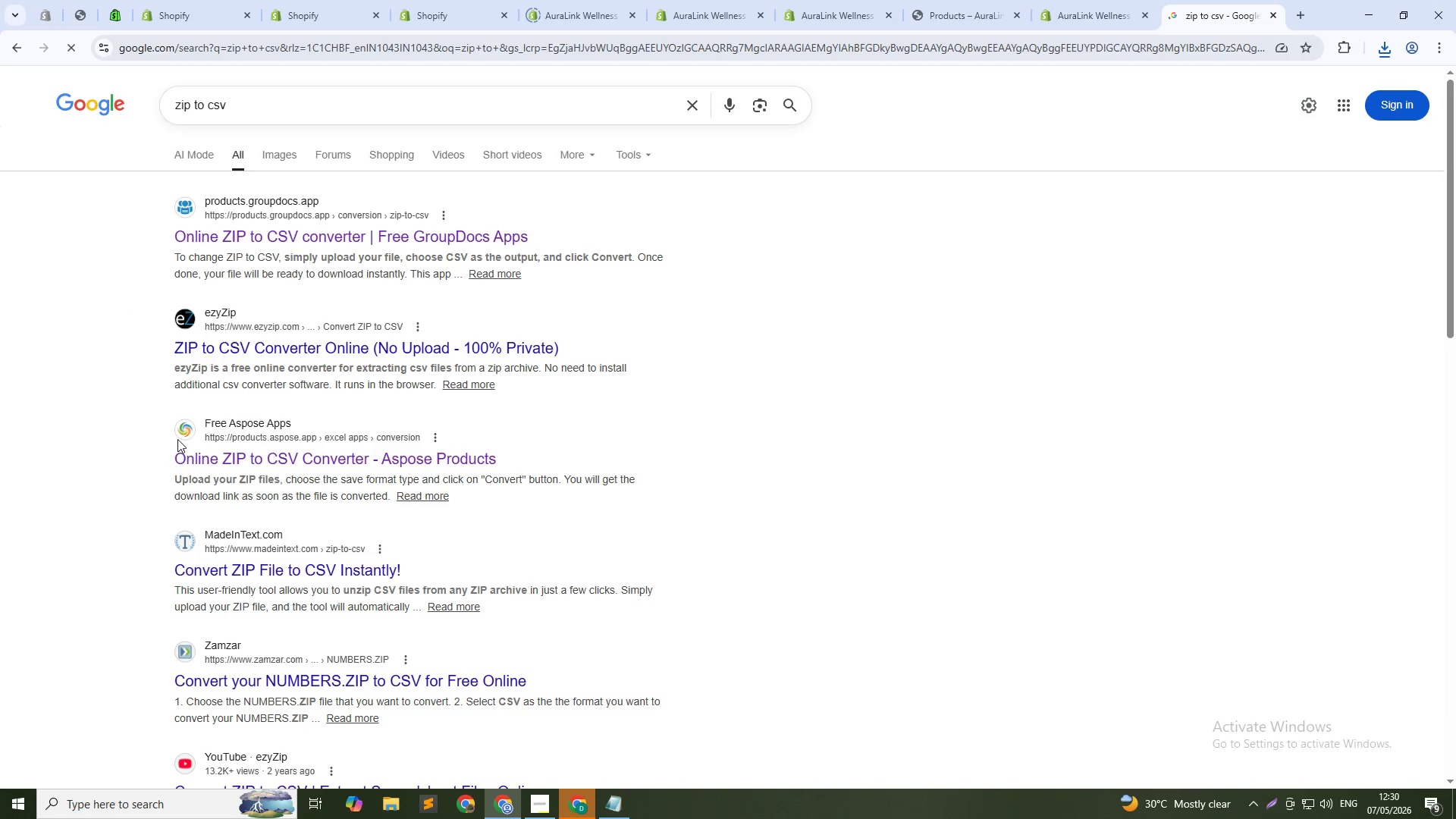 
left_click([207, 462])
 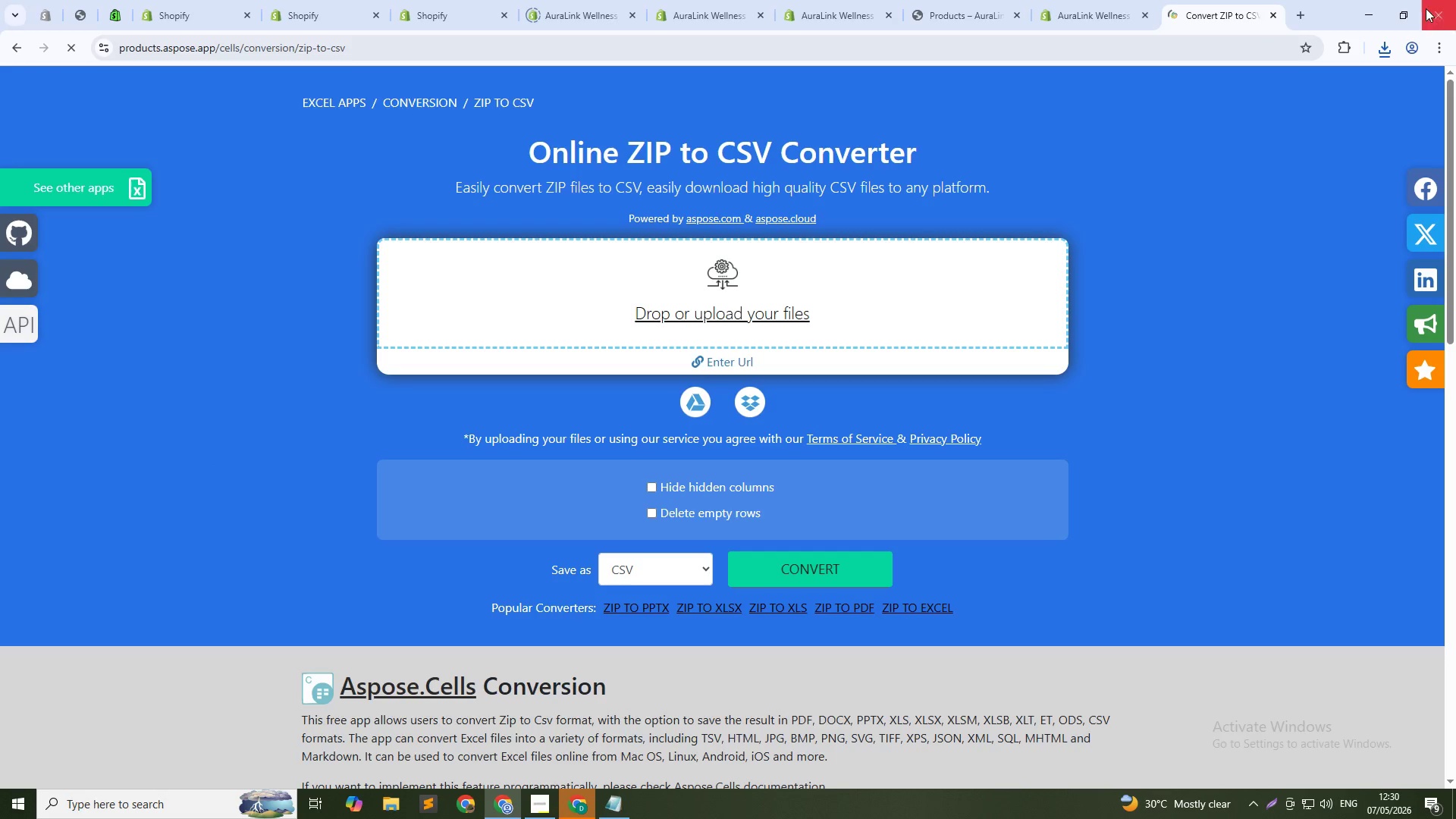 
left_click([1383, 55])
 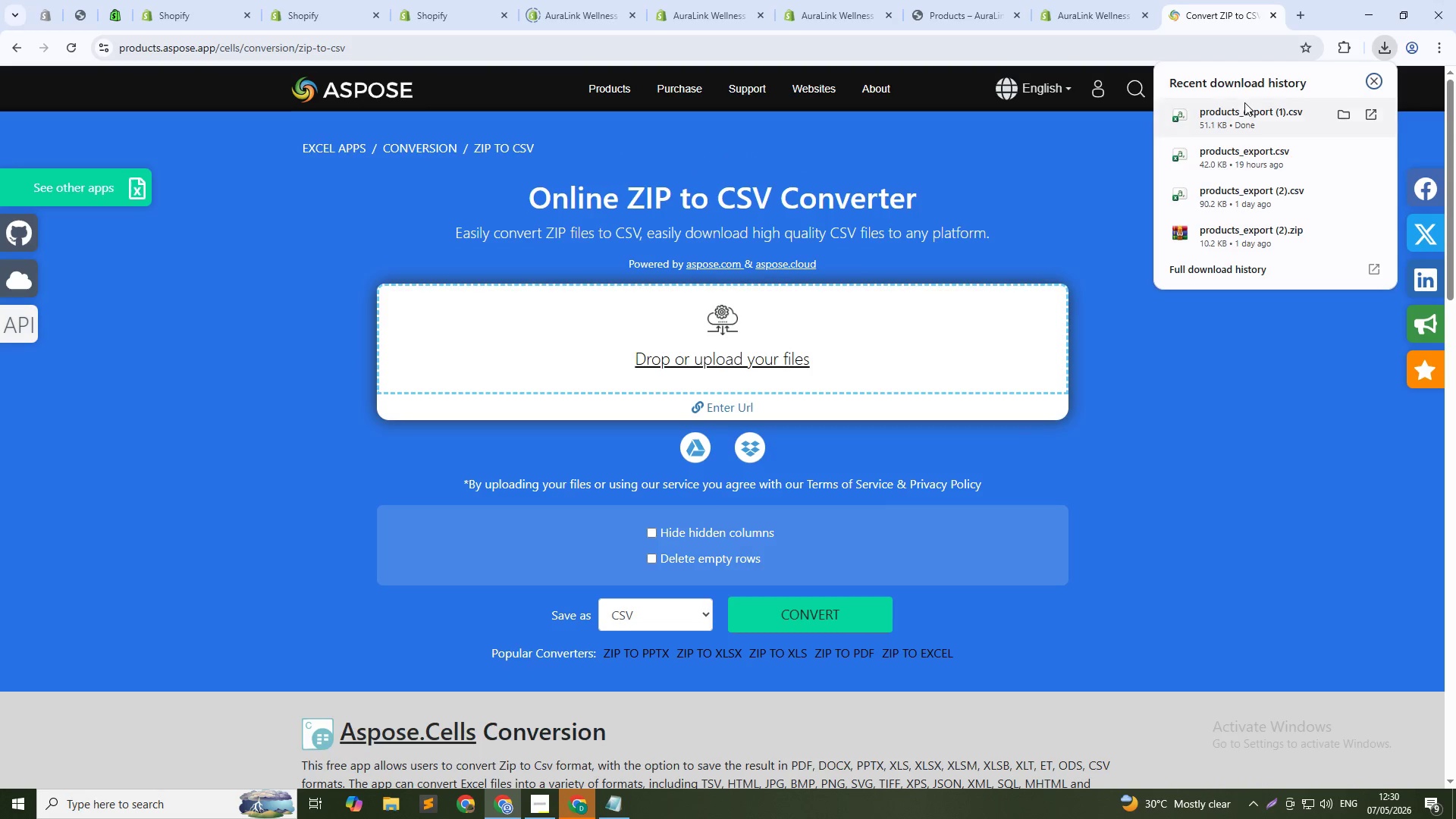 
left_click_drag(start_coordinate=[1235, 119], to_coordinate=[772, 376])
 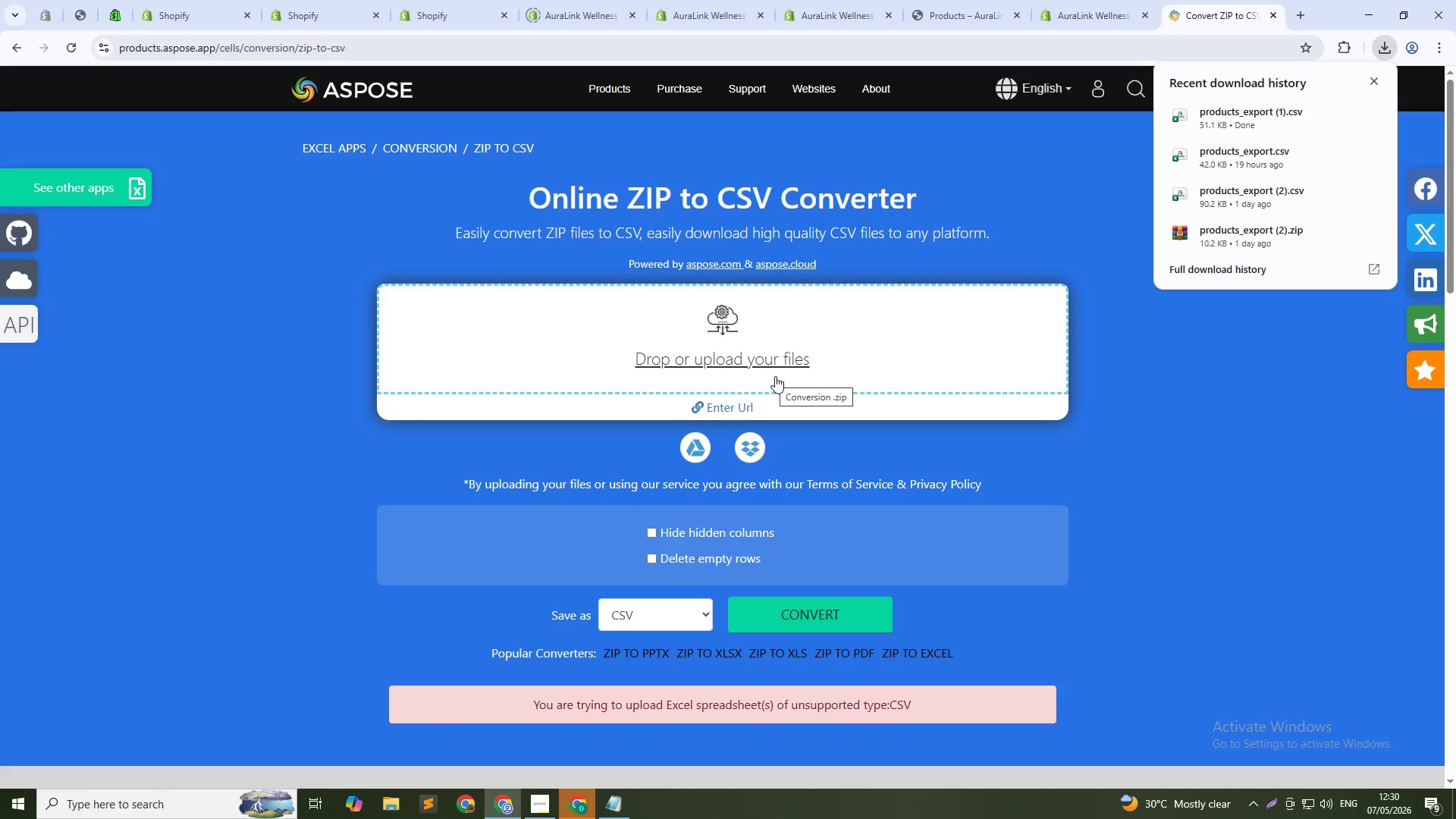 
scroll: coordinate [775, 376], scroll_direction: down, amount: 2.0
 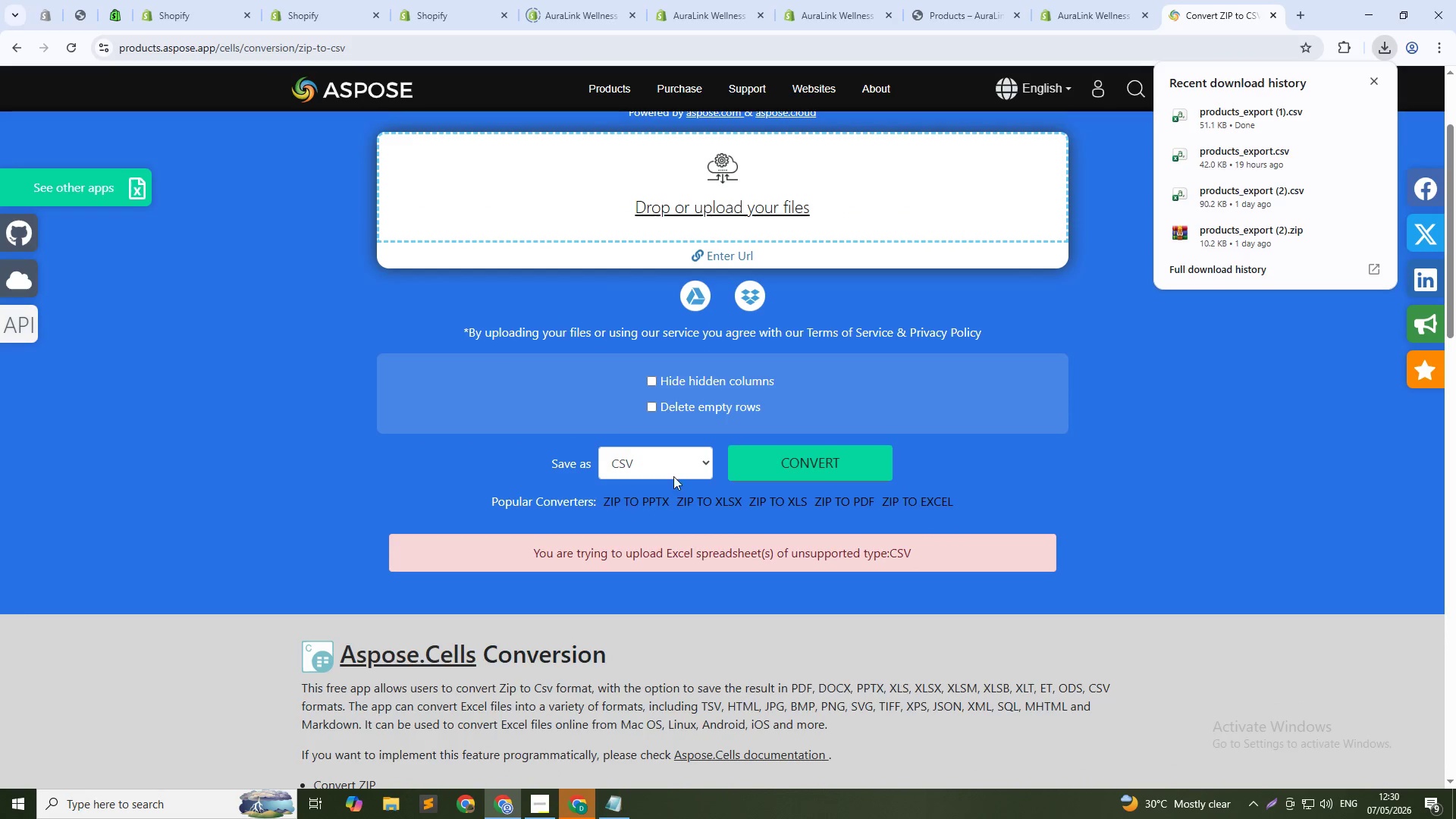 
left_click([673, 471])
 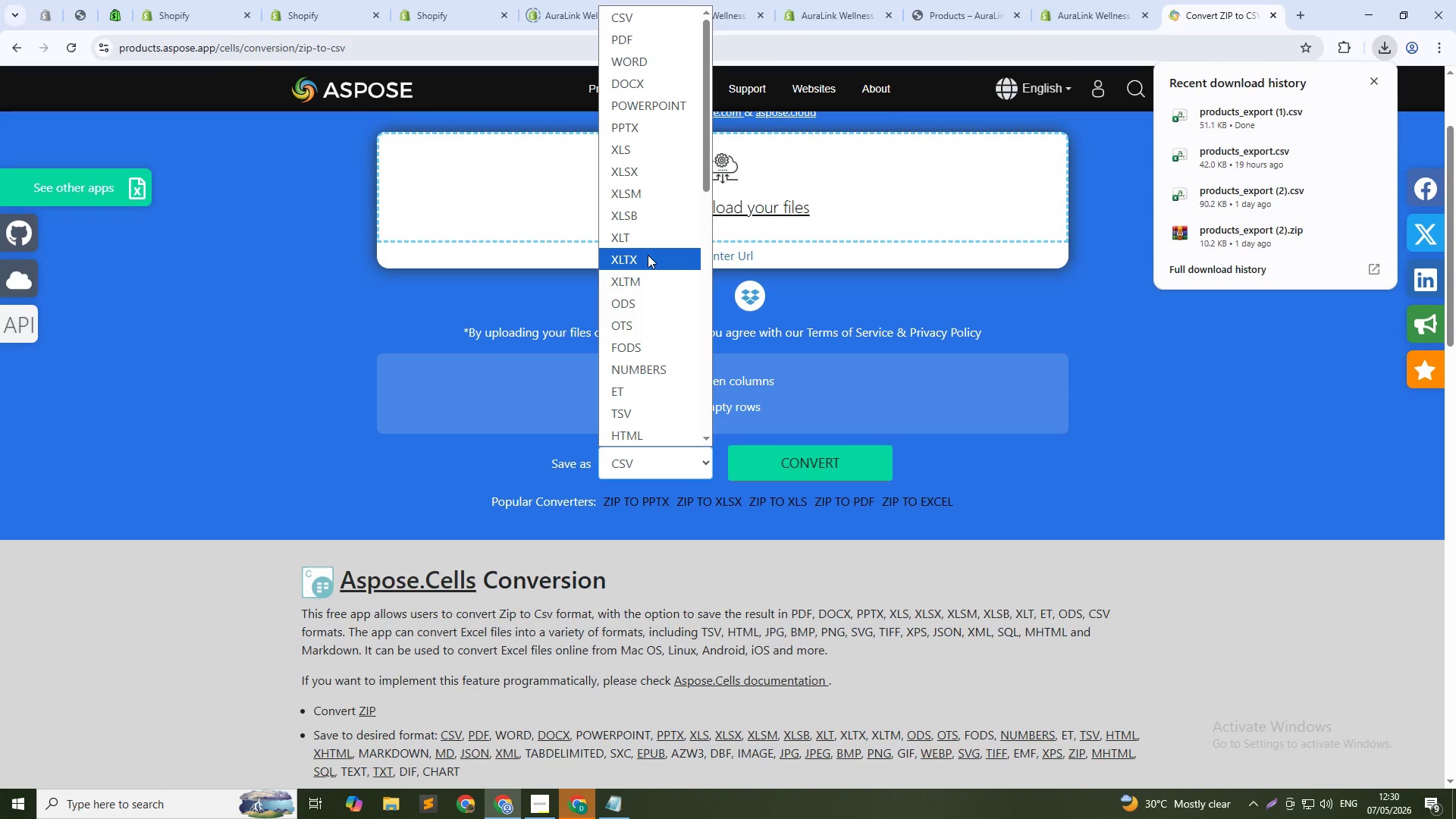 
scroll: coordinate [648, 255], scroll_direction: down, amount: 1.0
 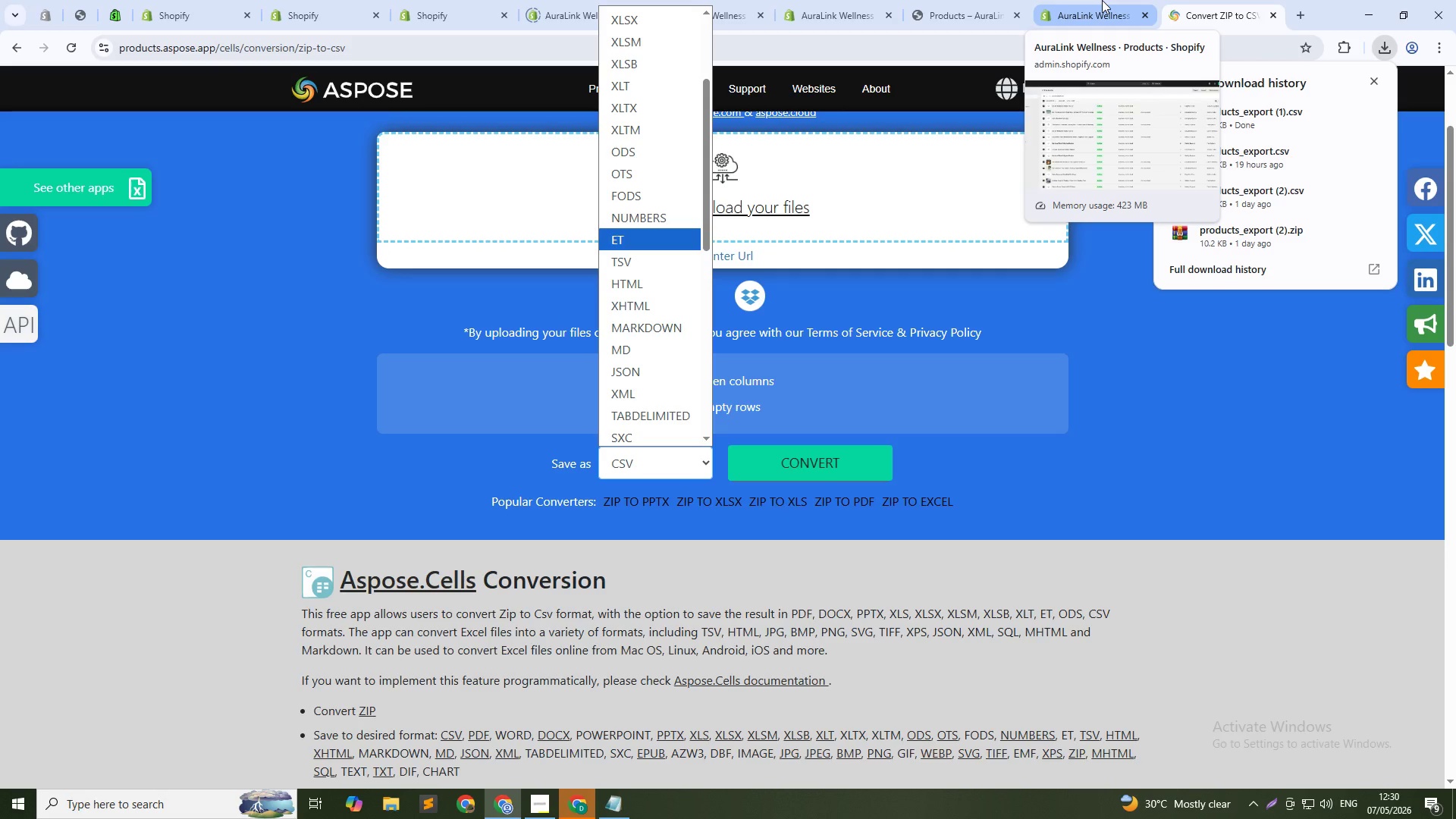 
wait(5.98)
 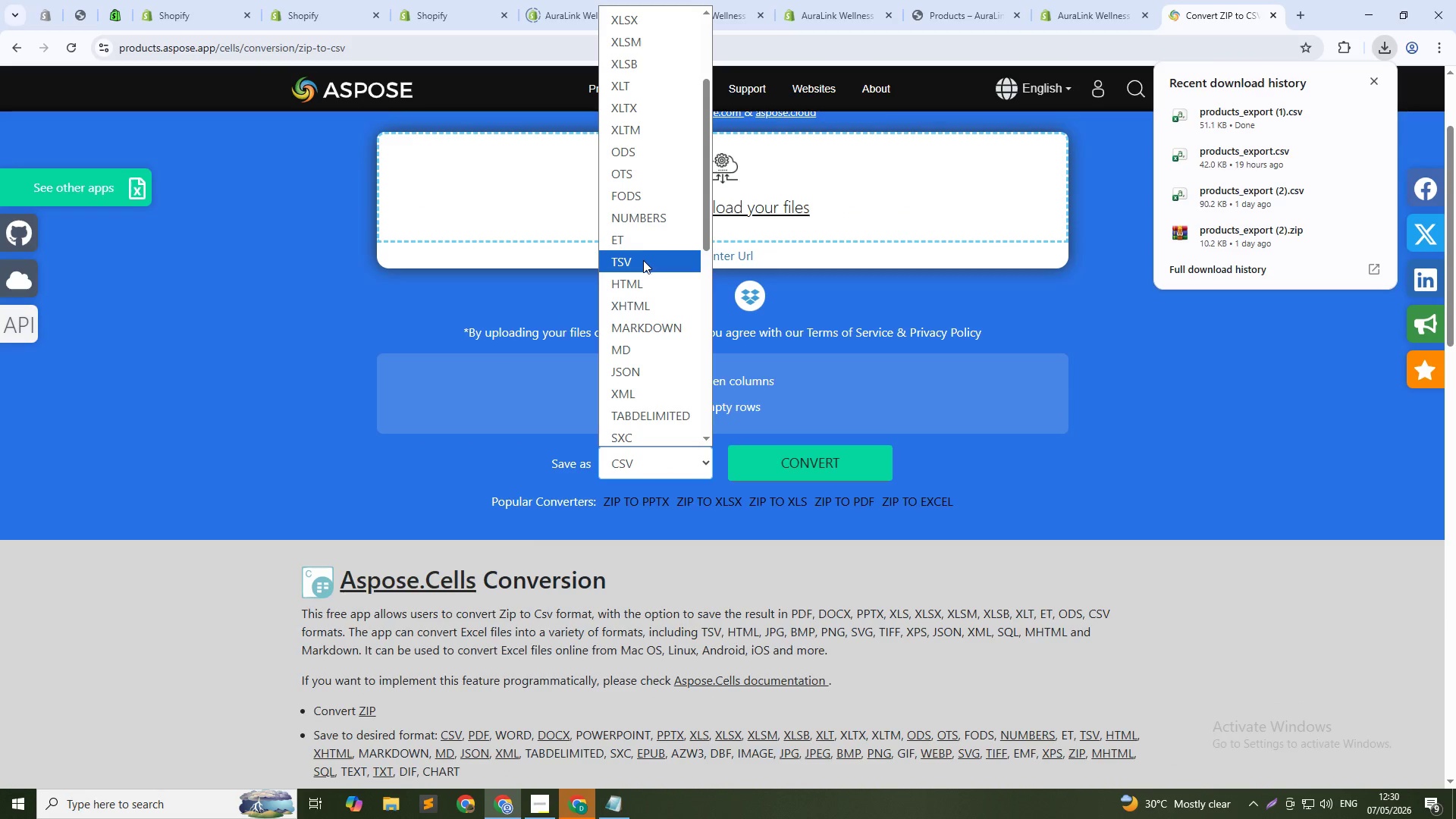 
left_click([1075, 0])
 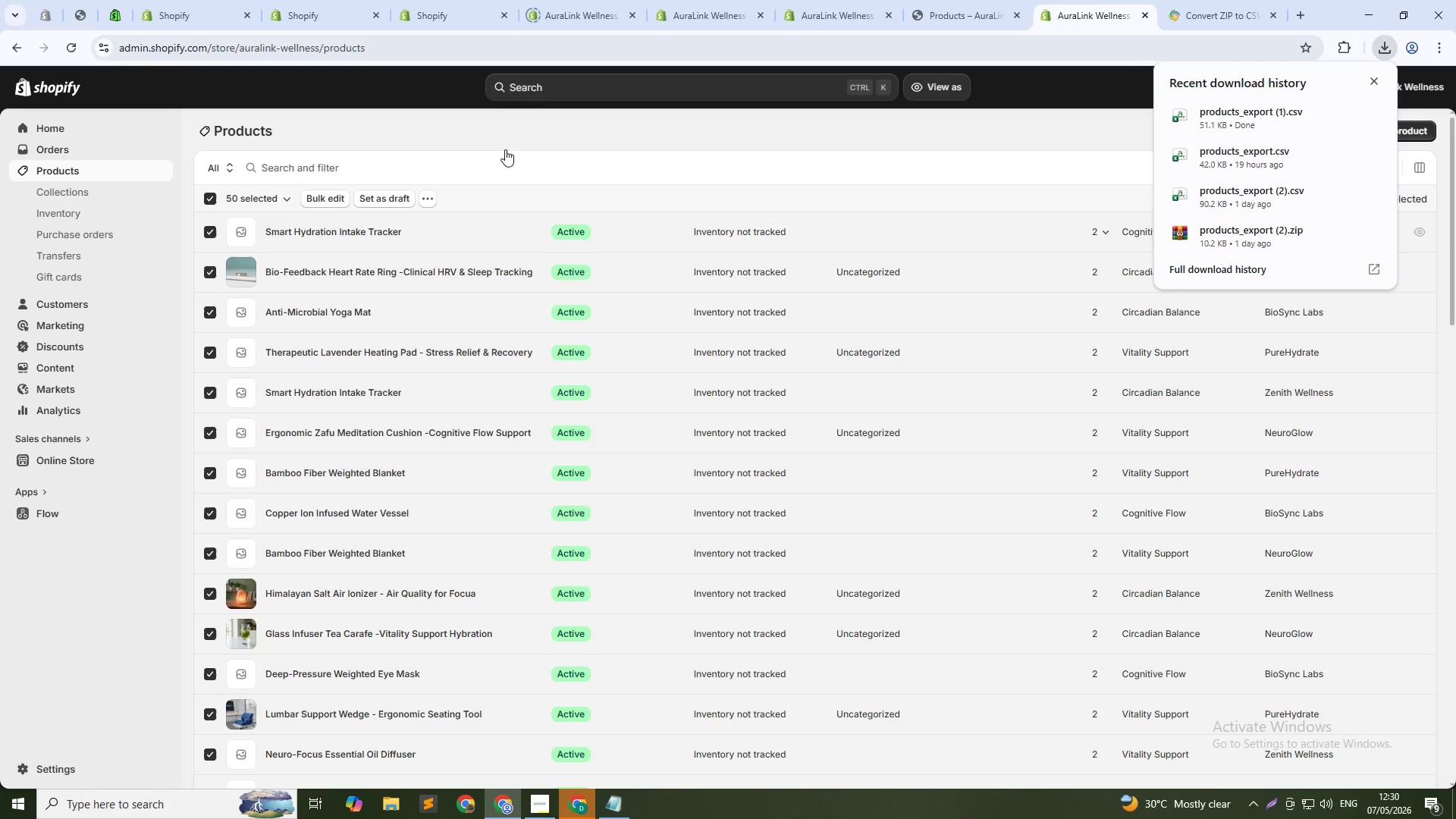 
left_click([520, 145])
 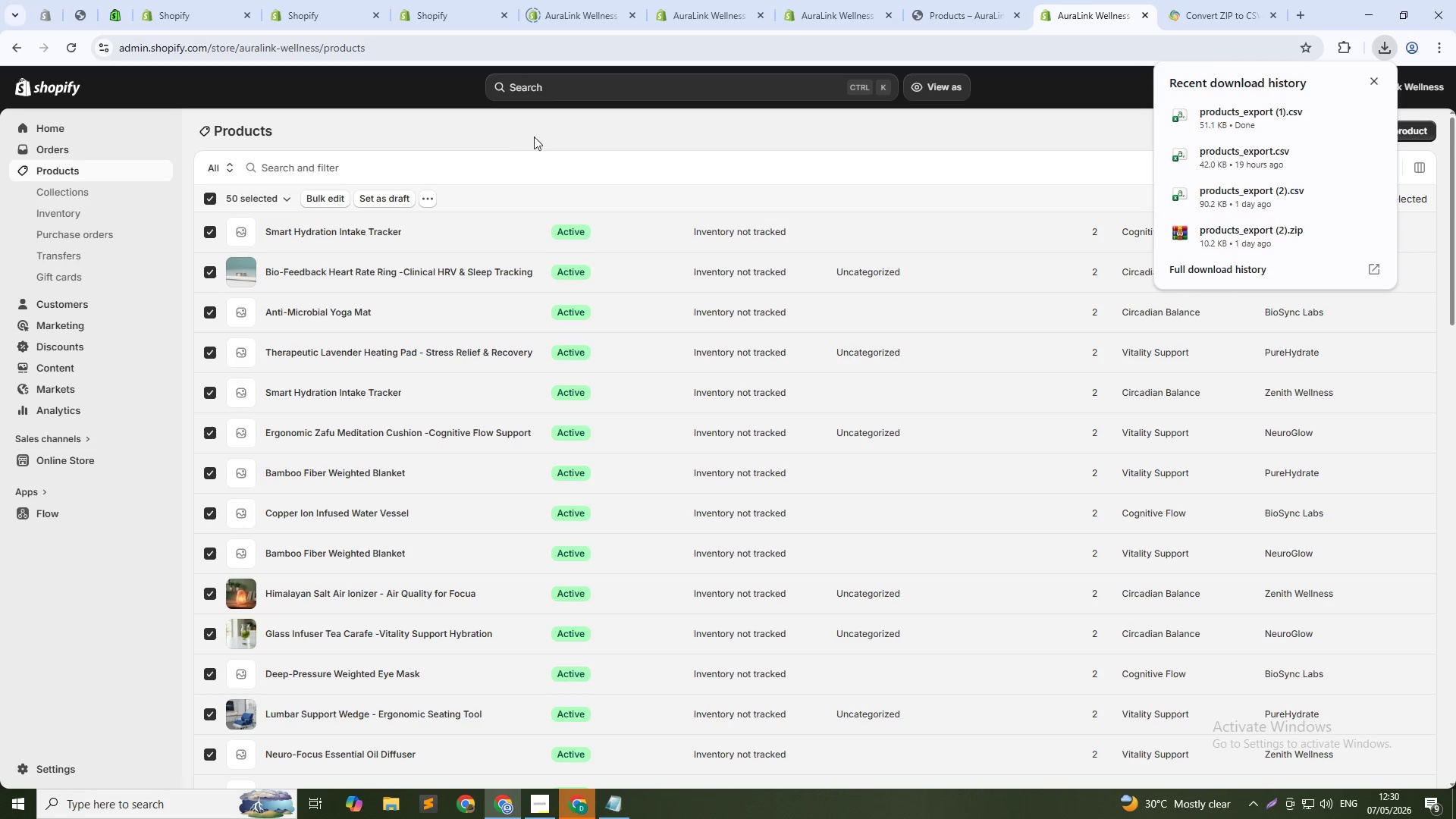 
left_click([540, 131])
 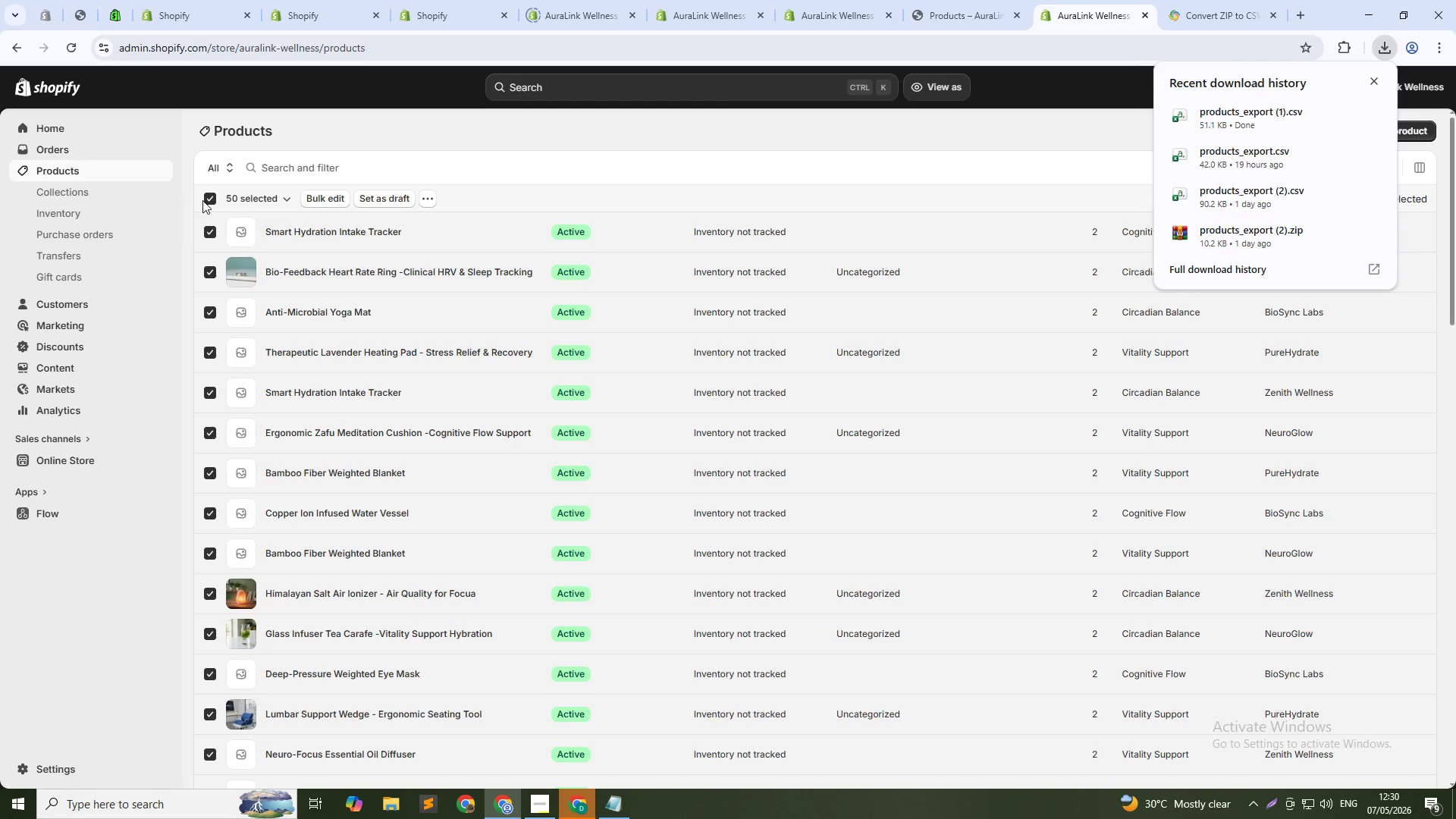 
left_click([207, 200])
 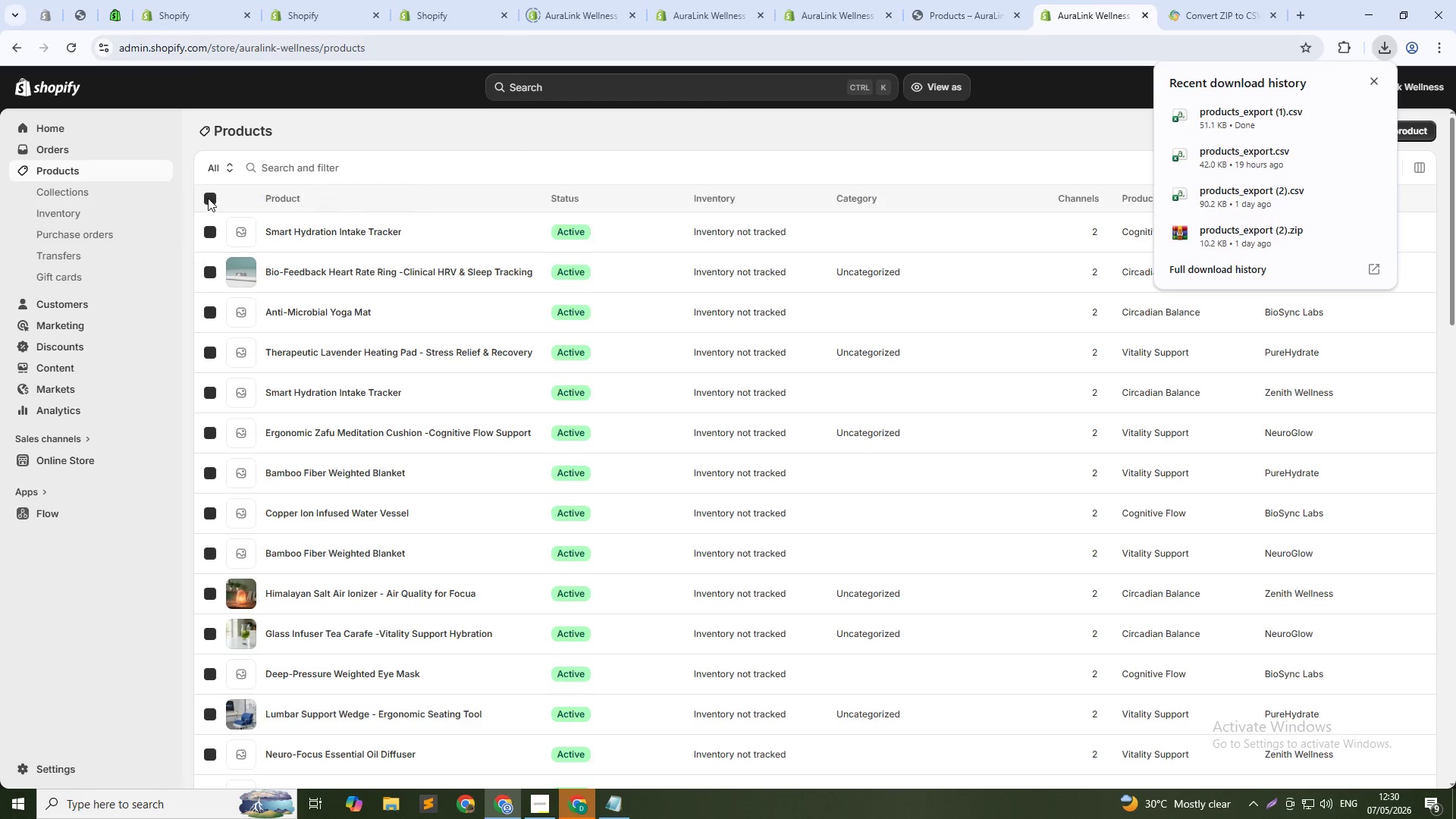 
left_click([208, 198])
 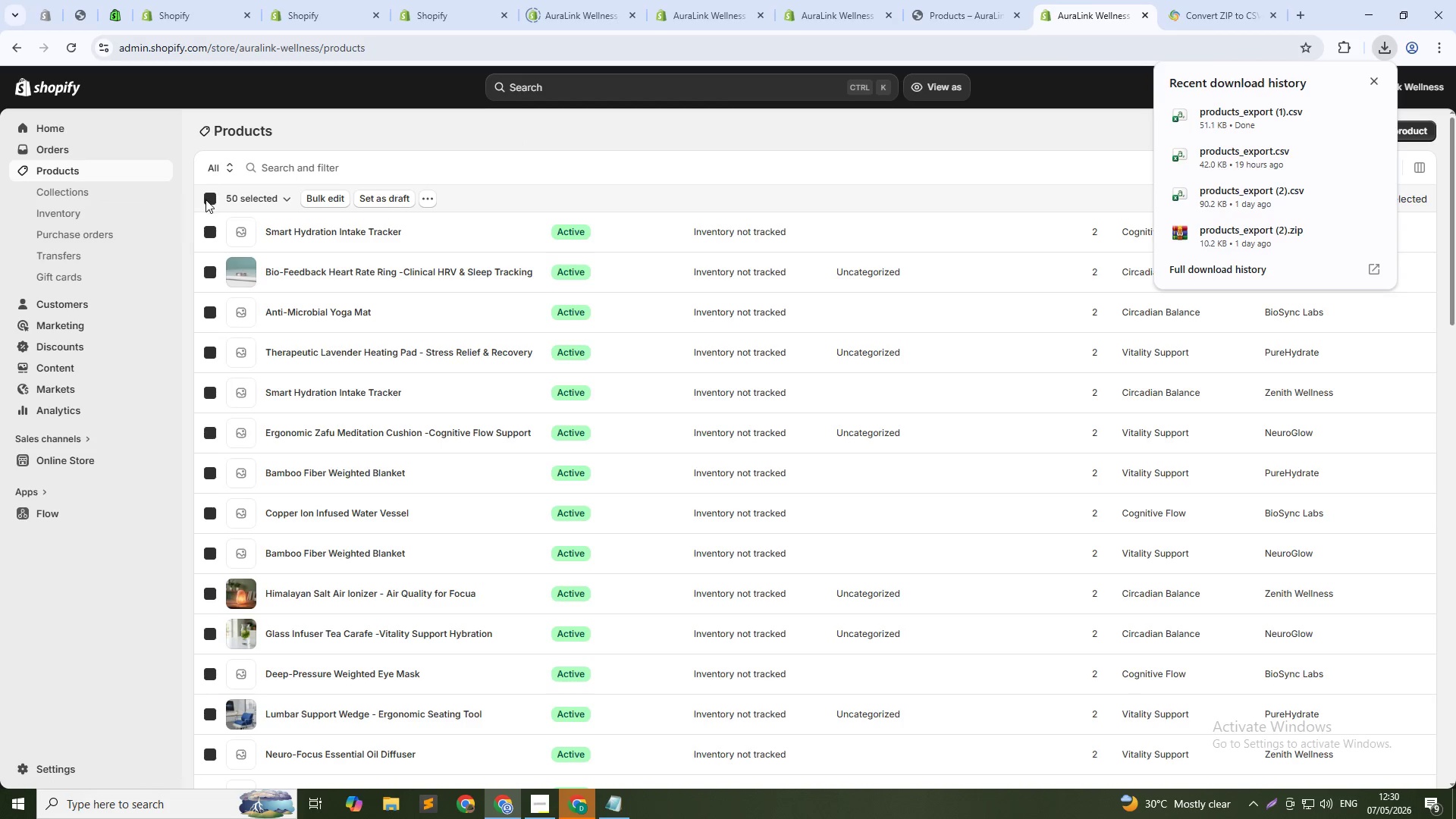 
left_click([206, 199])
 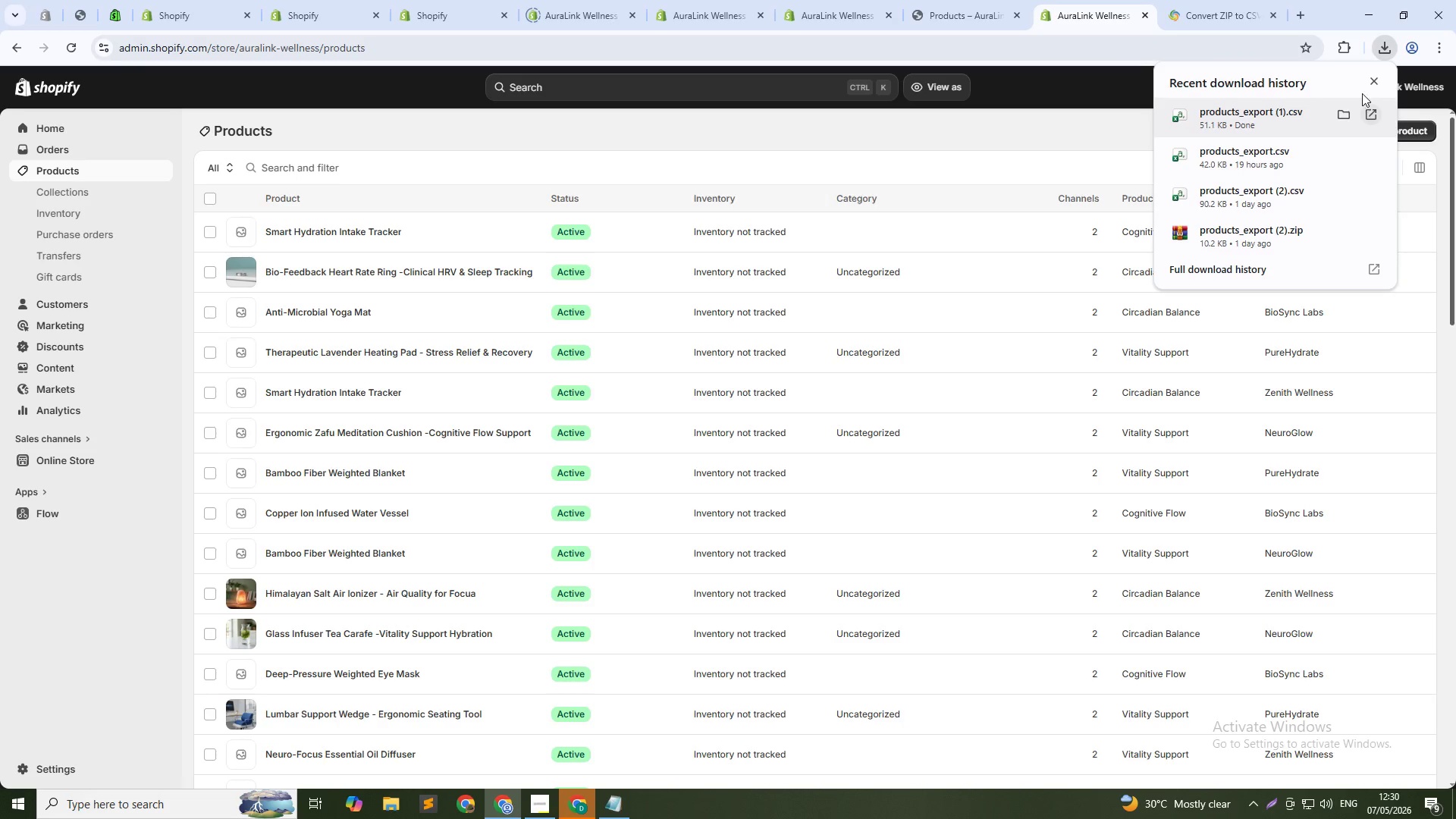 
left_click([1370, 84])
 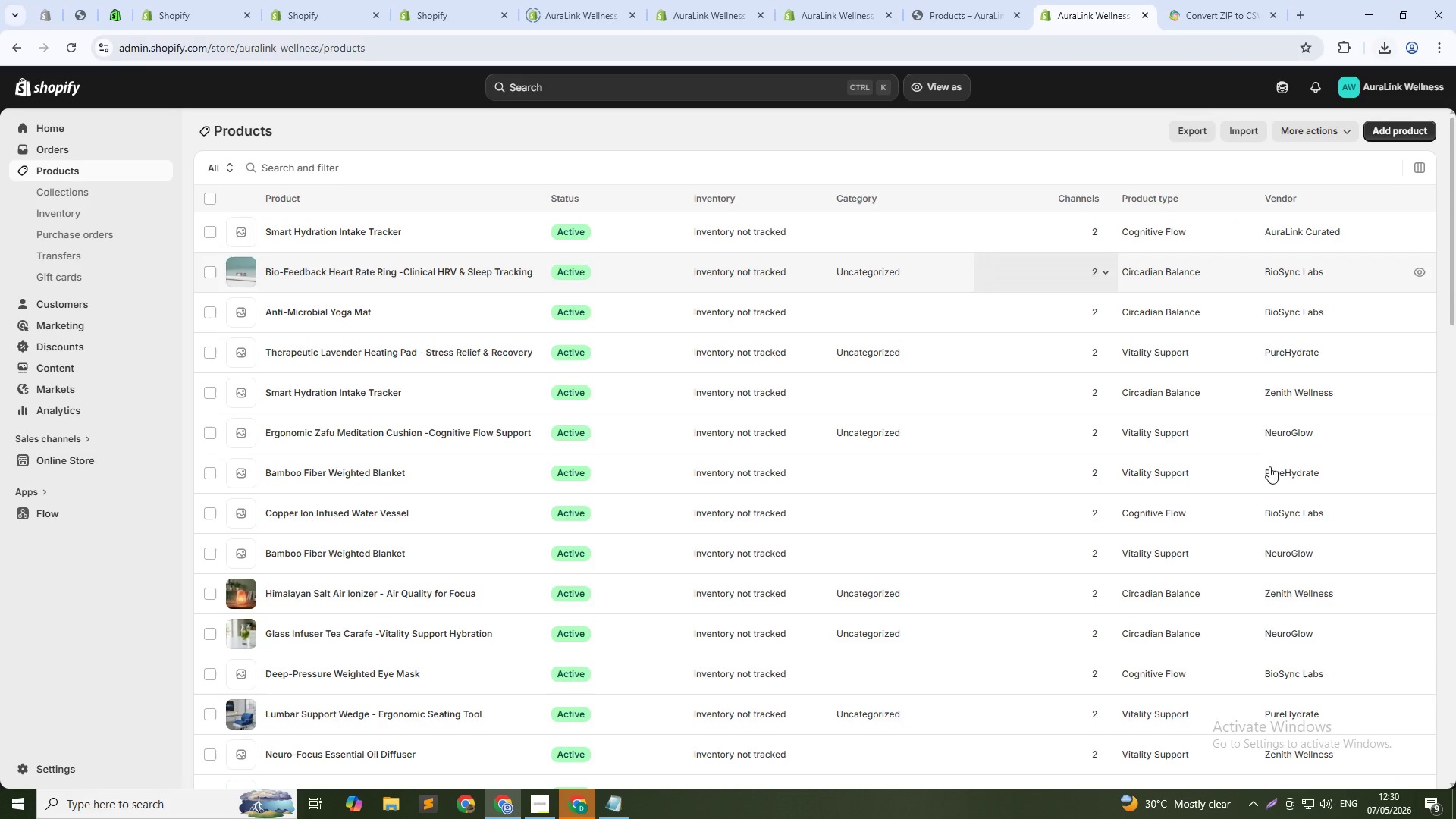 
mouse_move([1167, 585])
 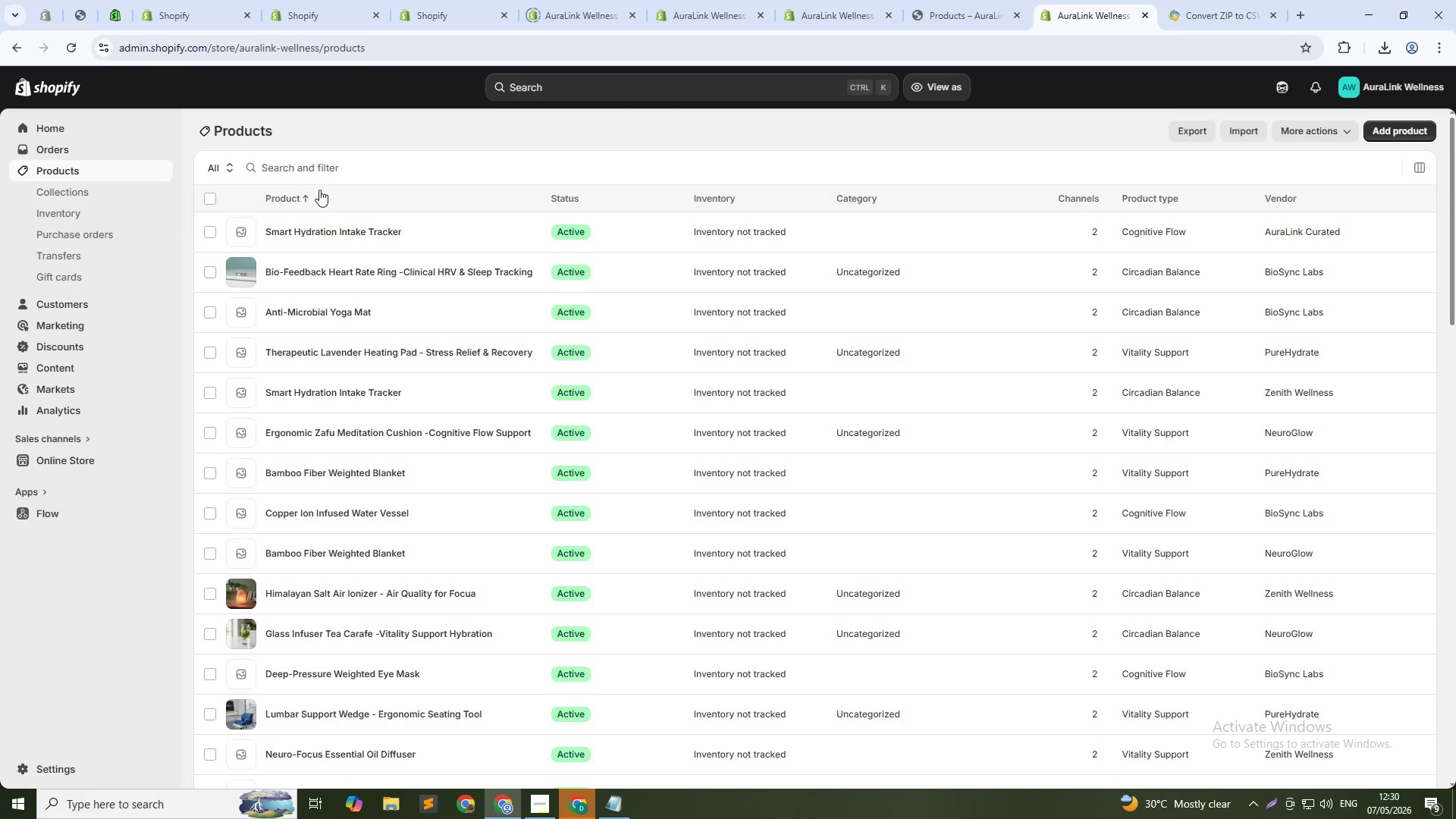 
left_click([293, 168])
 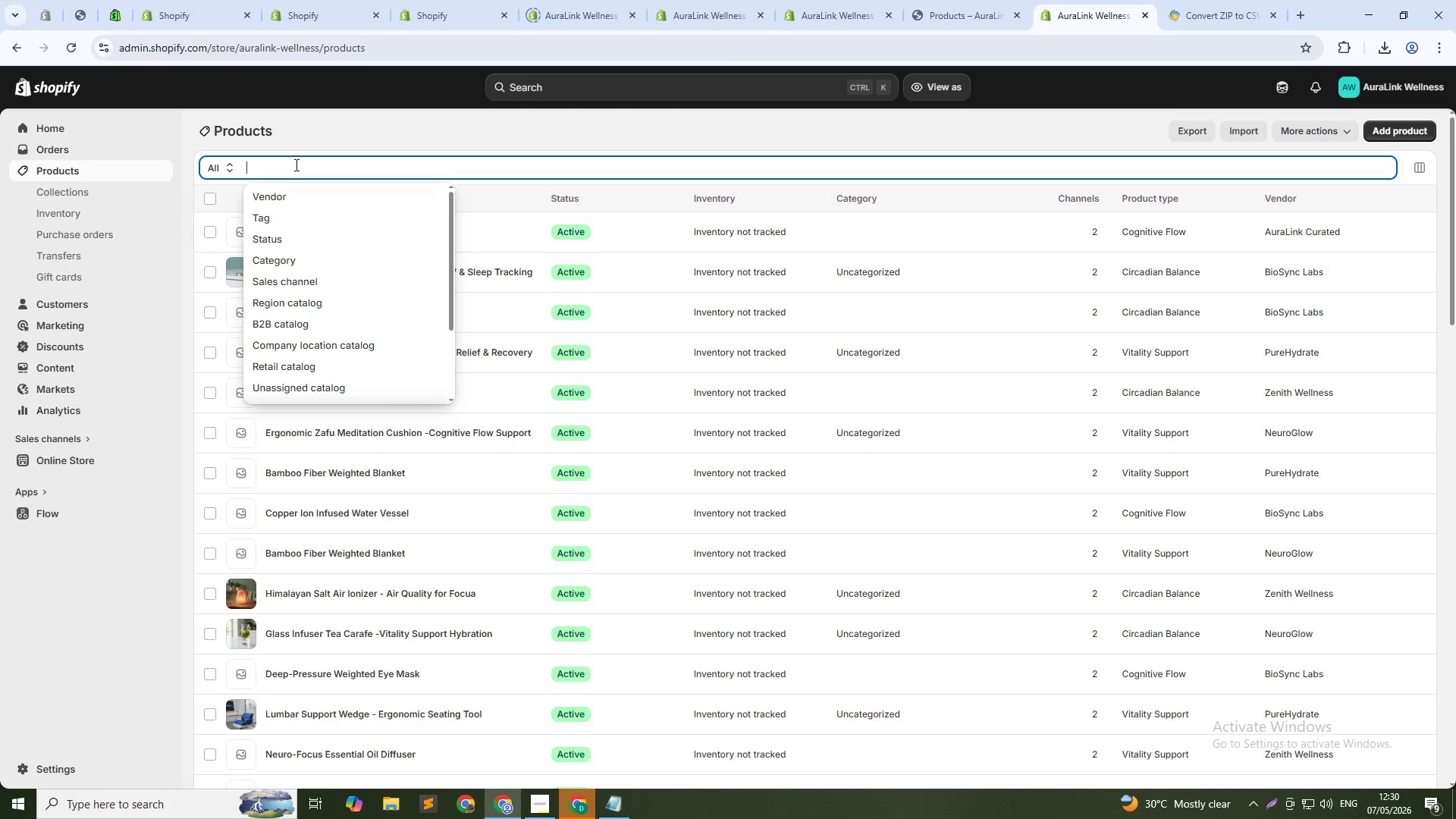 
wait(7.22)
 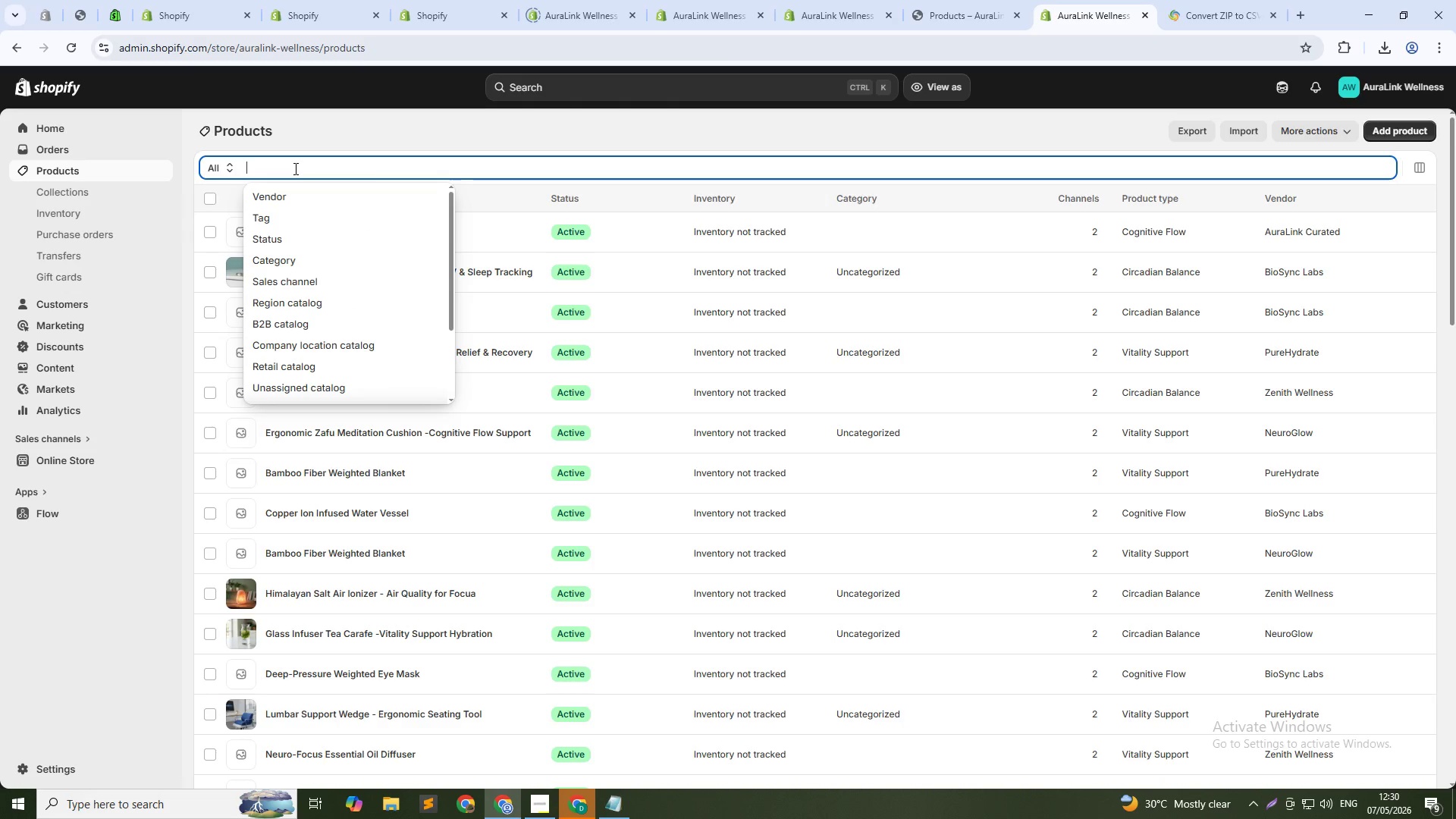 
left_click([391, 808])
 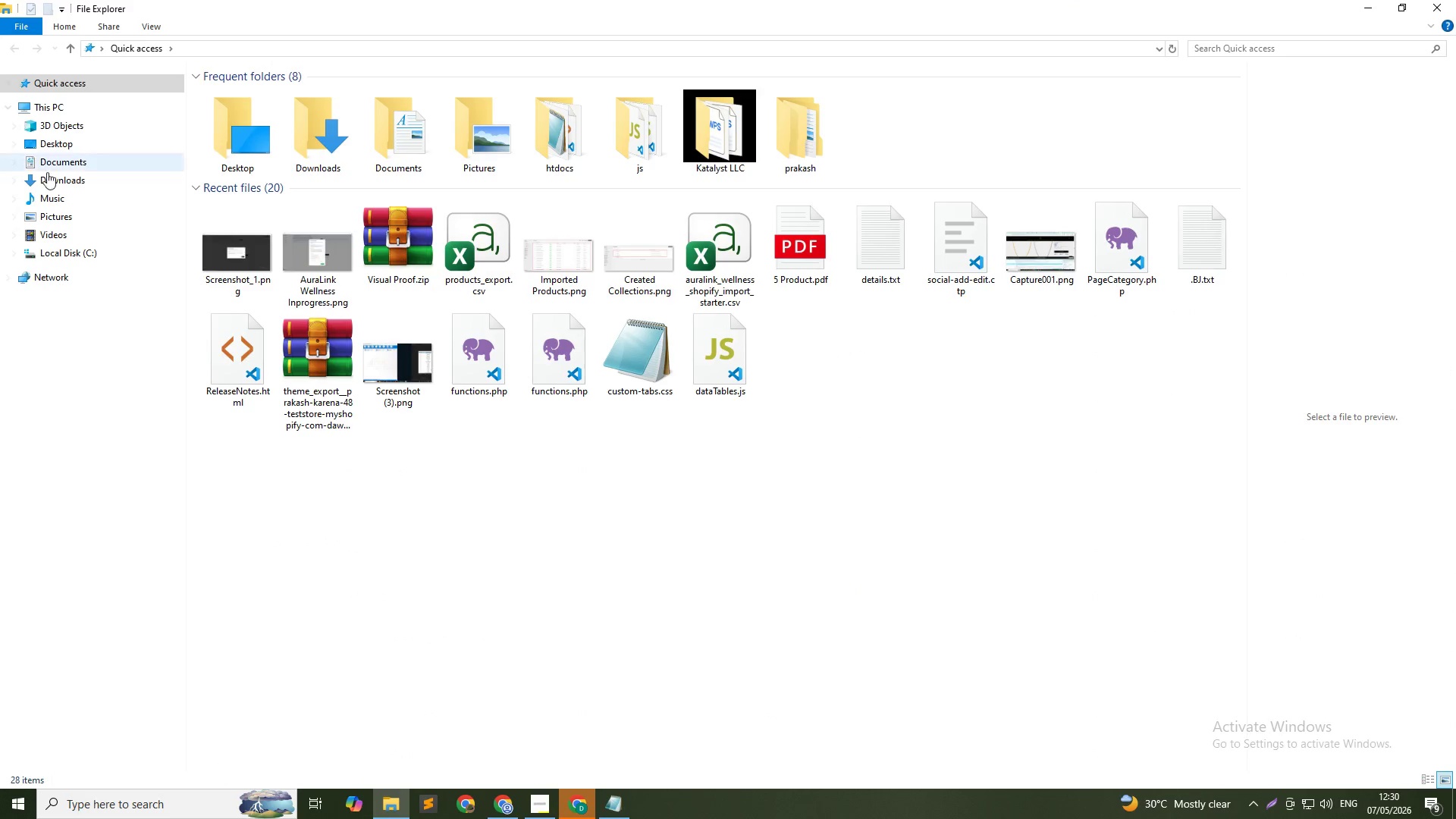 
left_click([72, 161])
 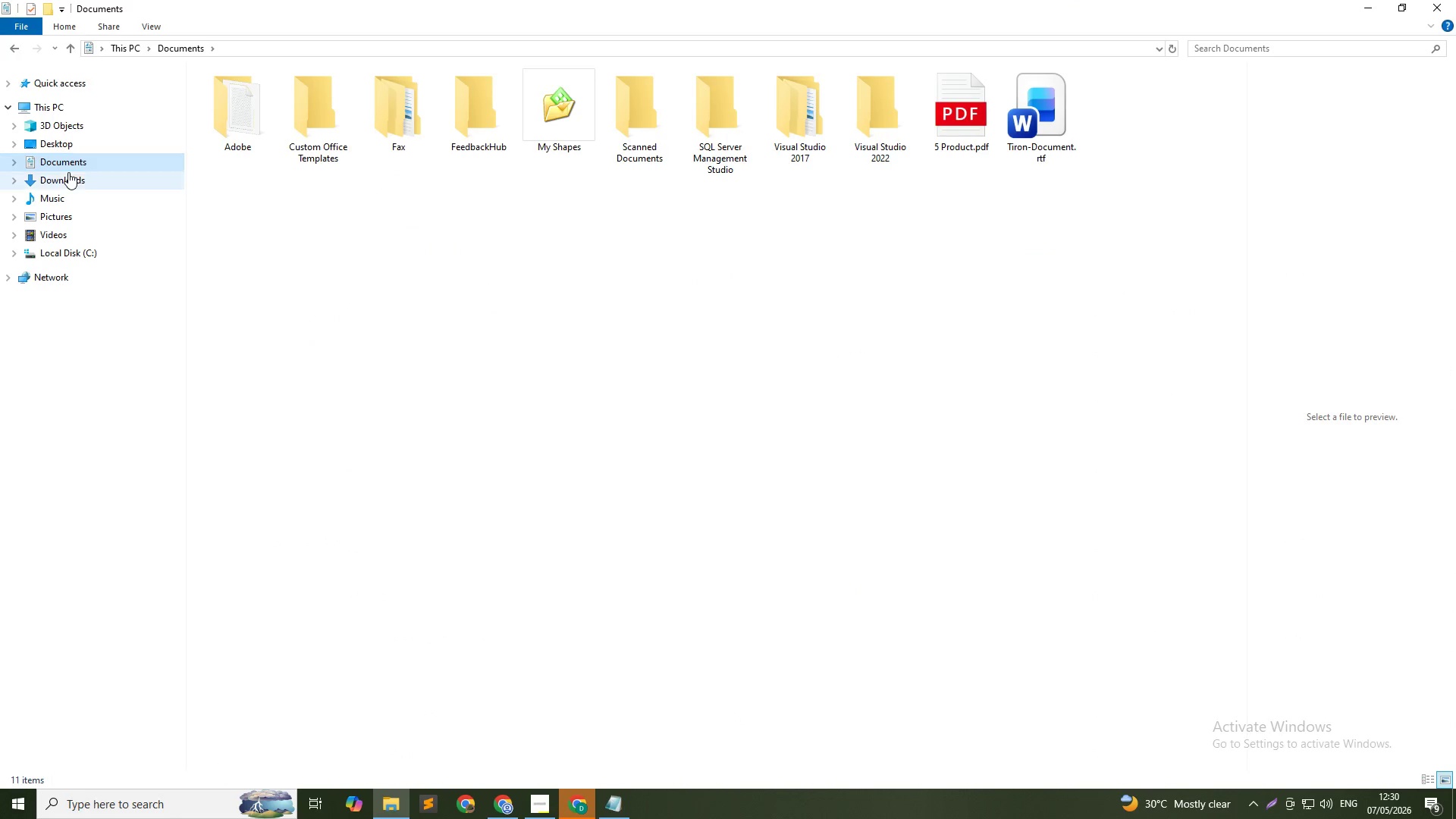 
left_click([68, 174])
 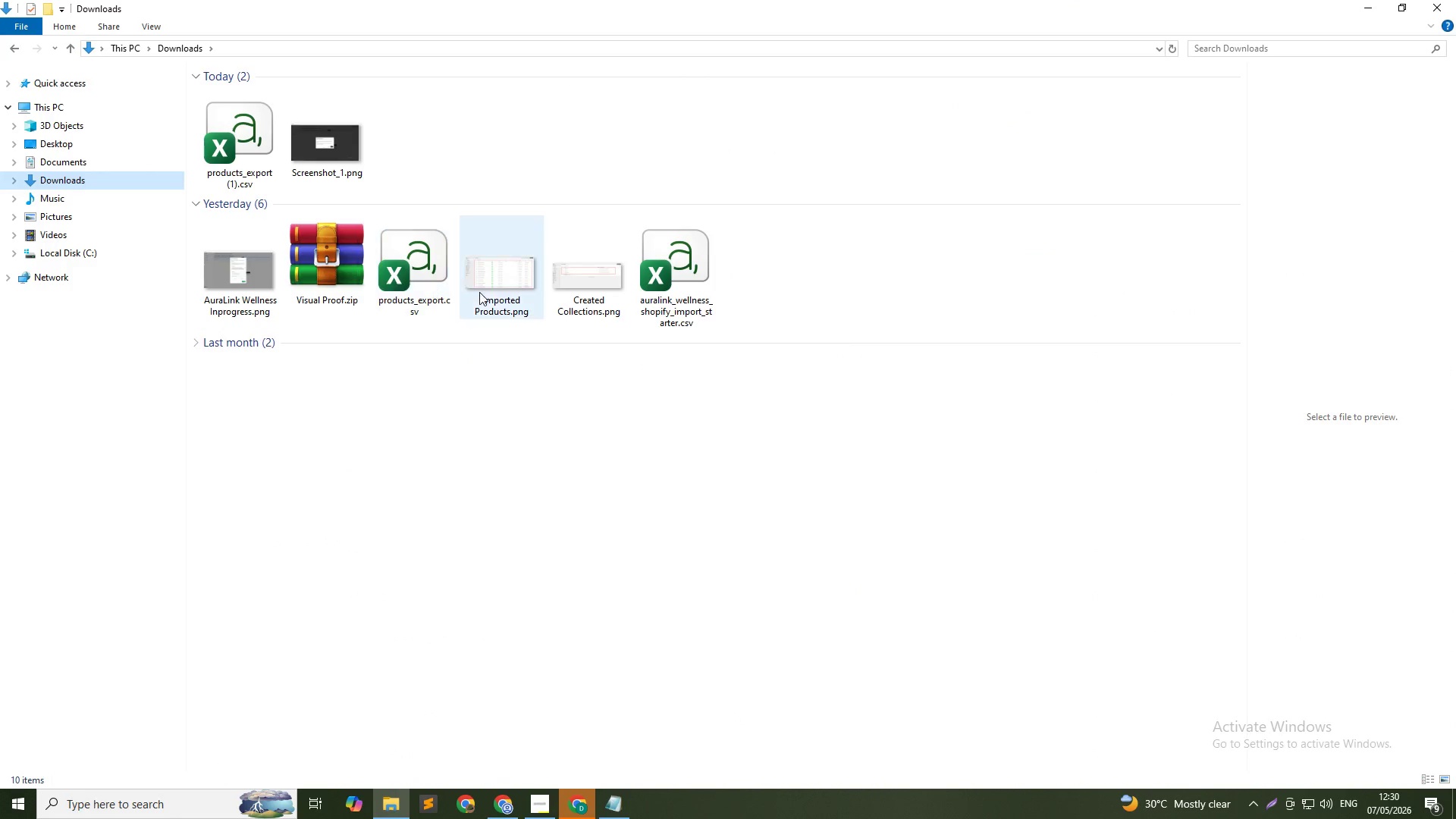 
key(Control+ControlLeft)
 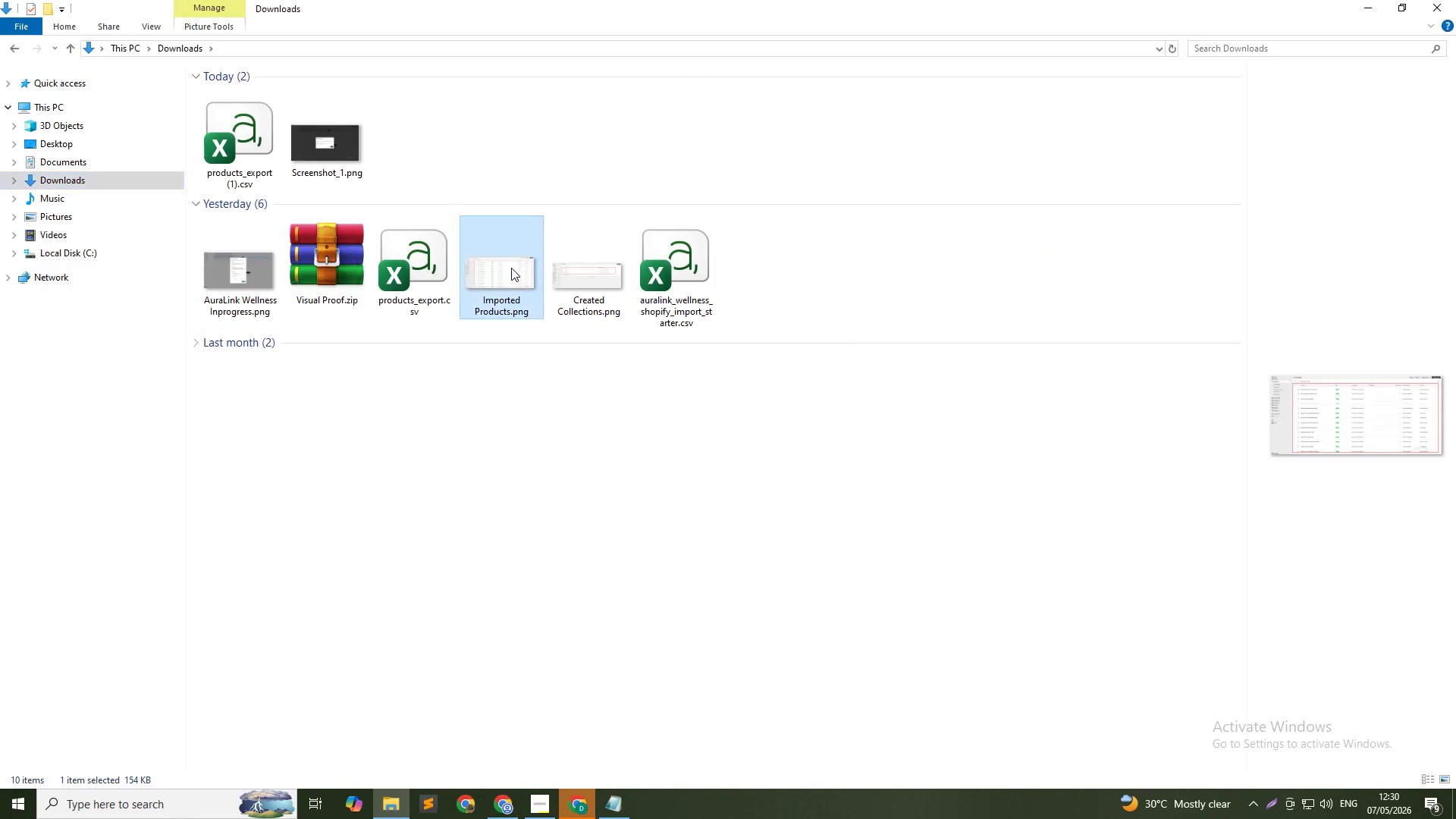 
double_click([510, 268])
 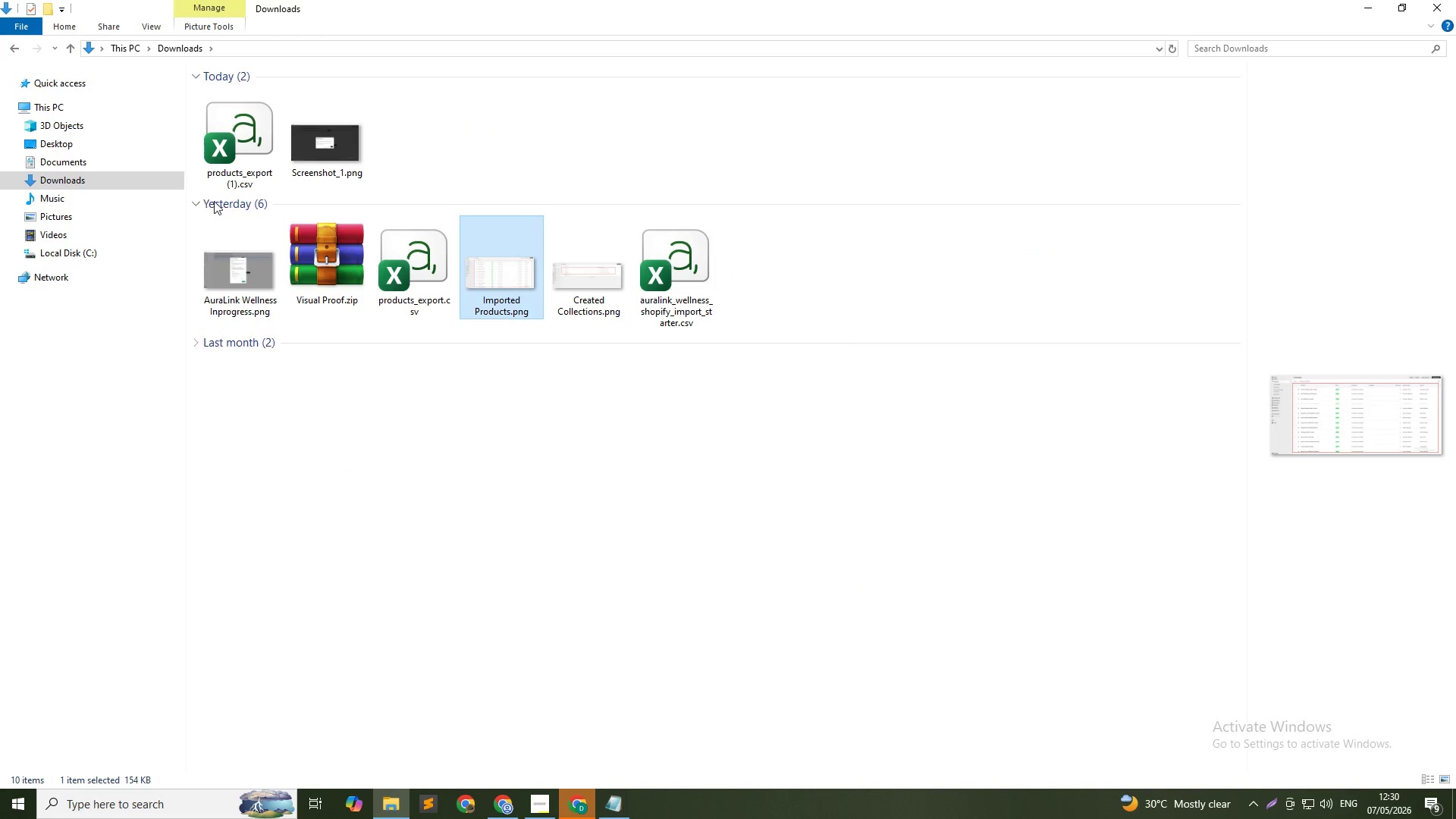 
double_click([469, 264])
 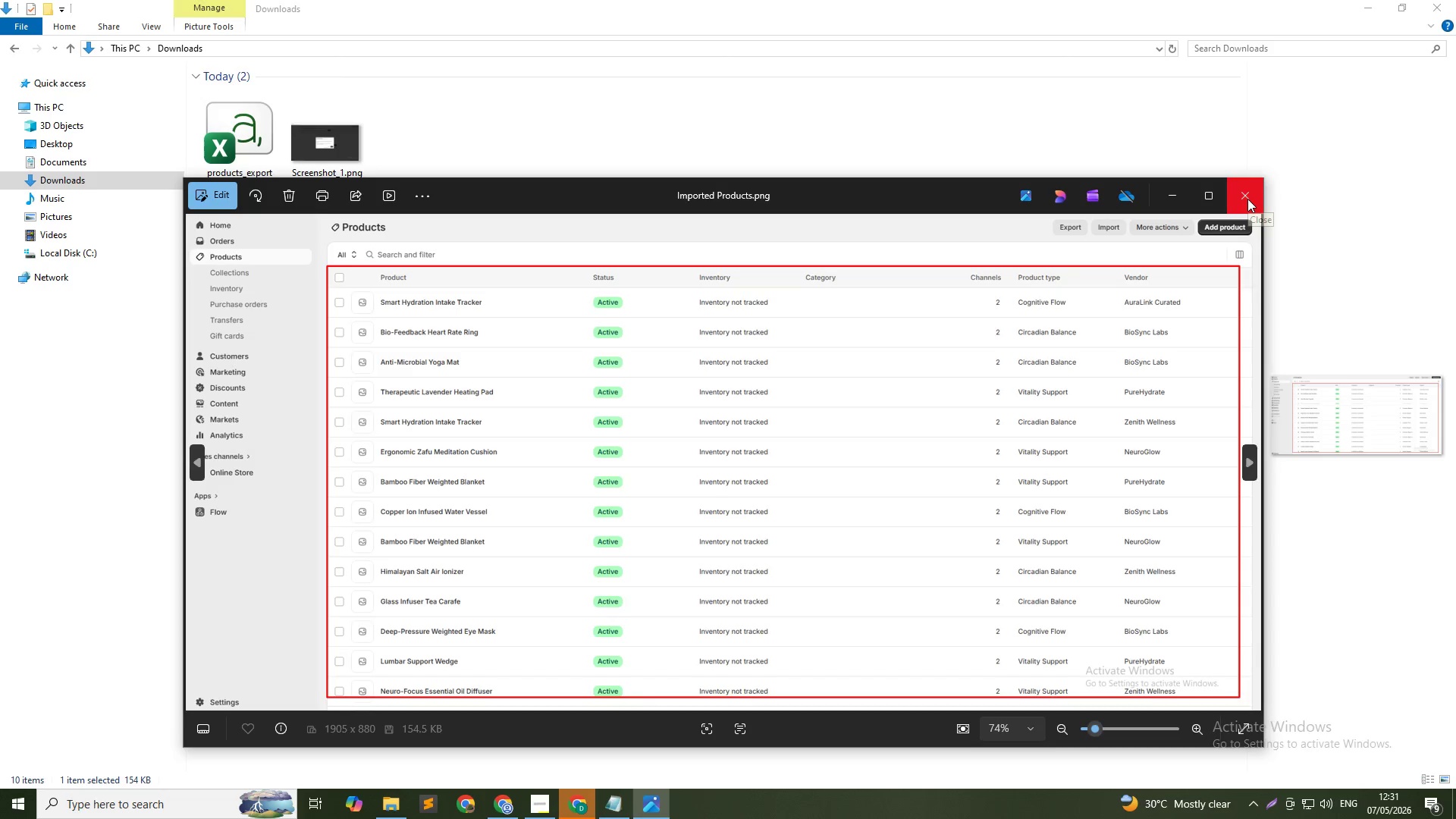 
wait(5.56)
 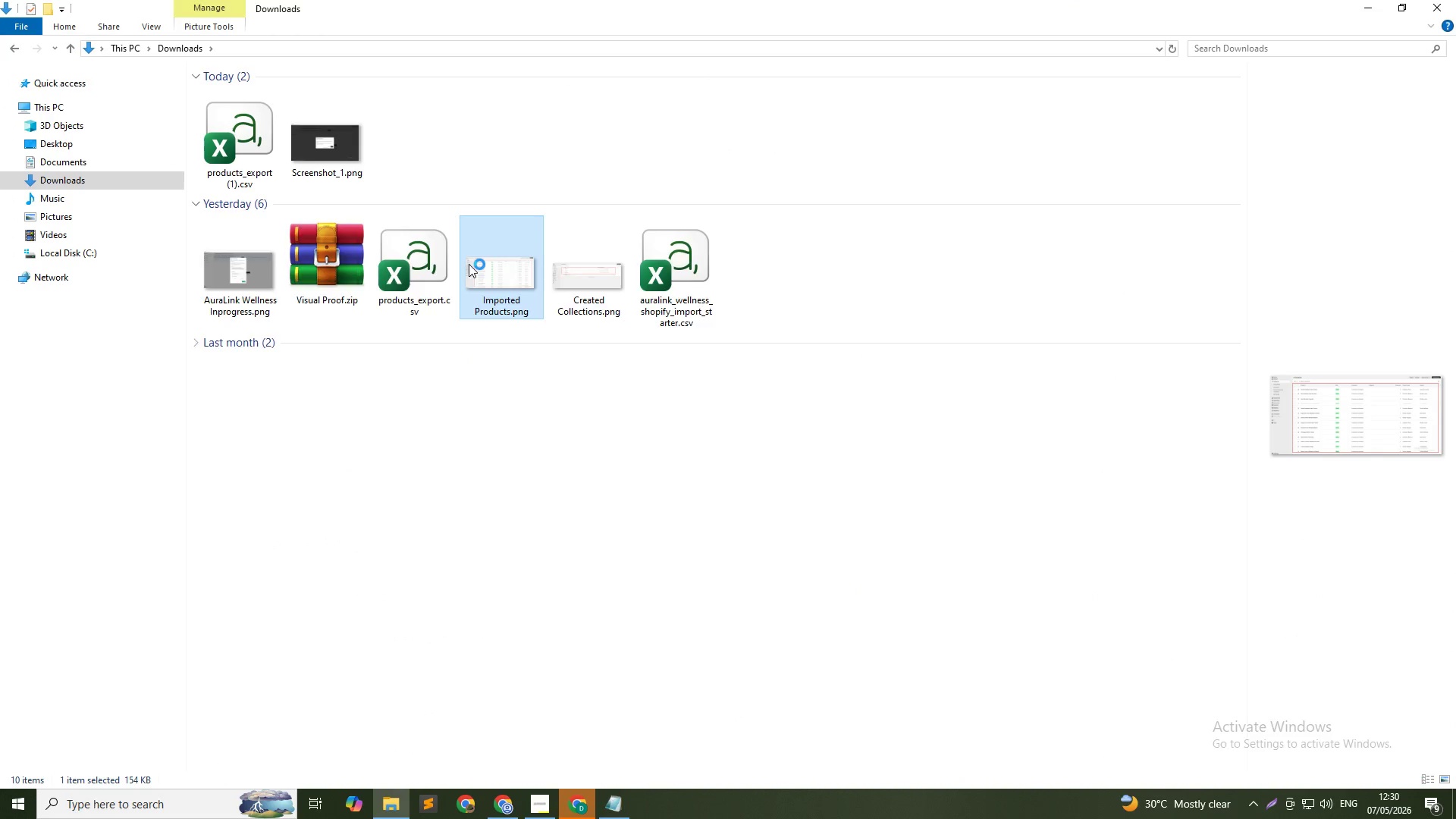 
left_click([1247, 199])
 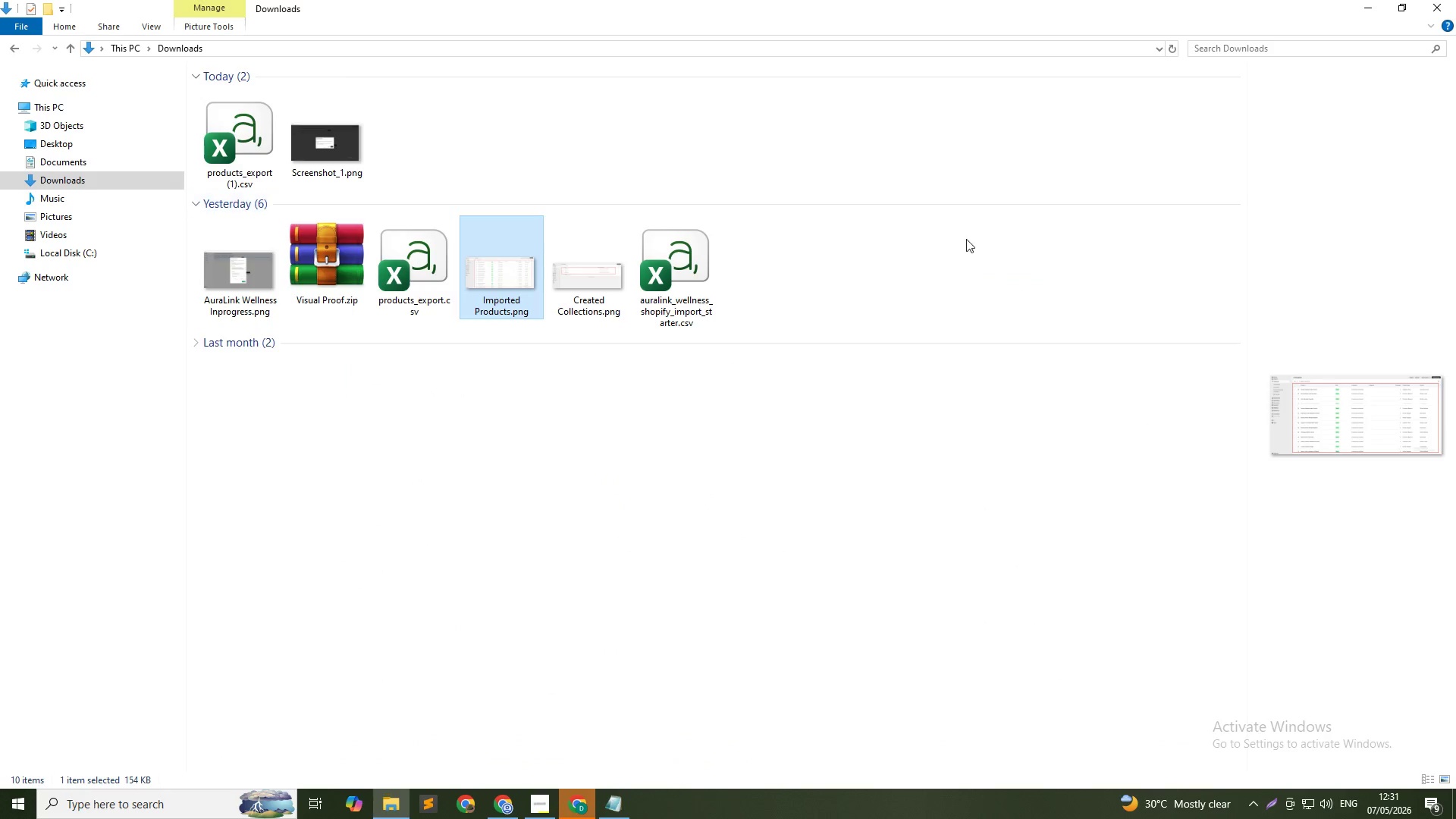 
key(Alt+AltLeft)
 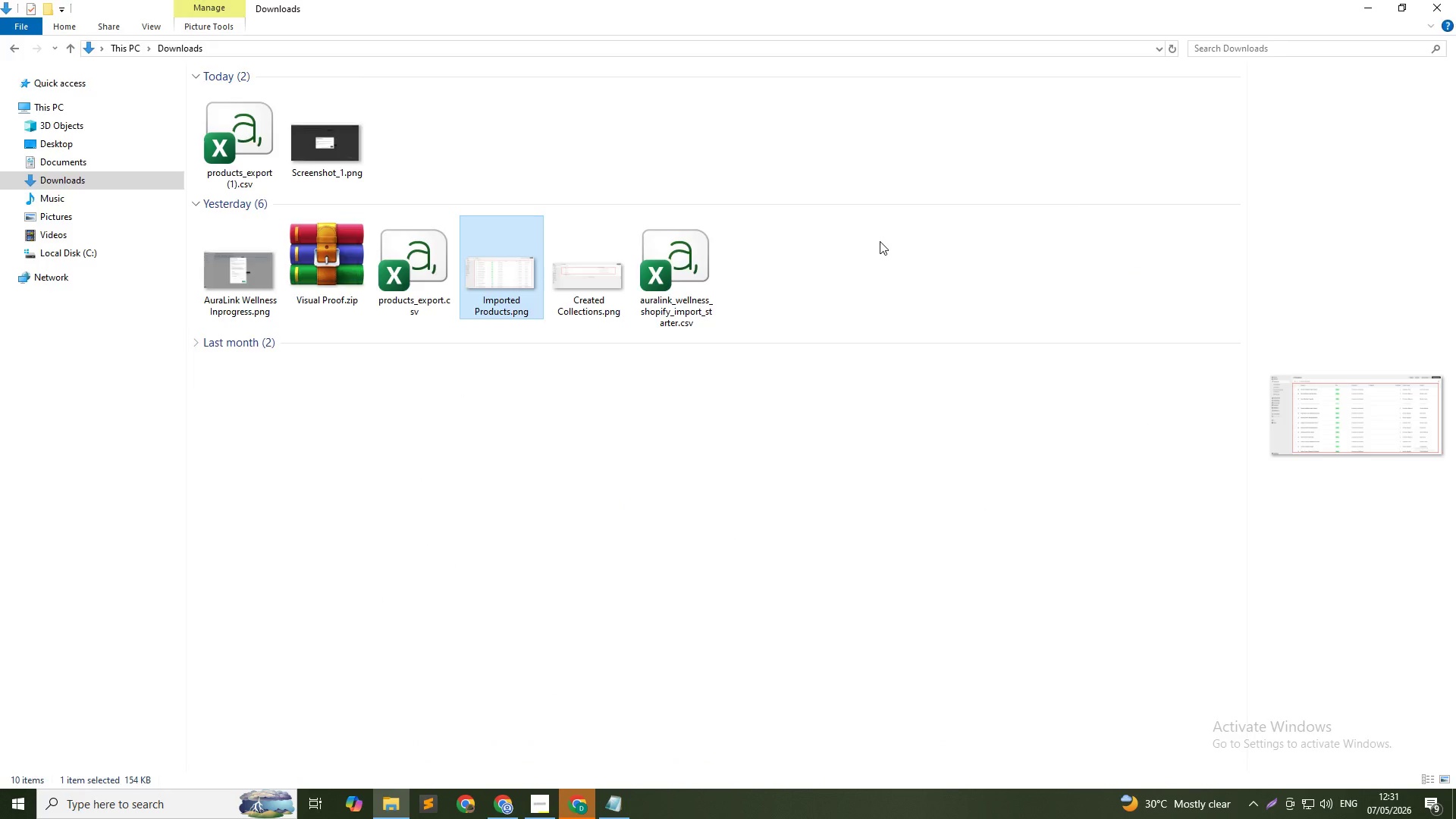 
key(Alt+Tab)
 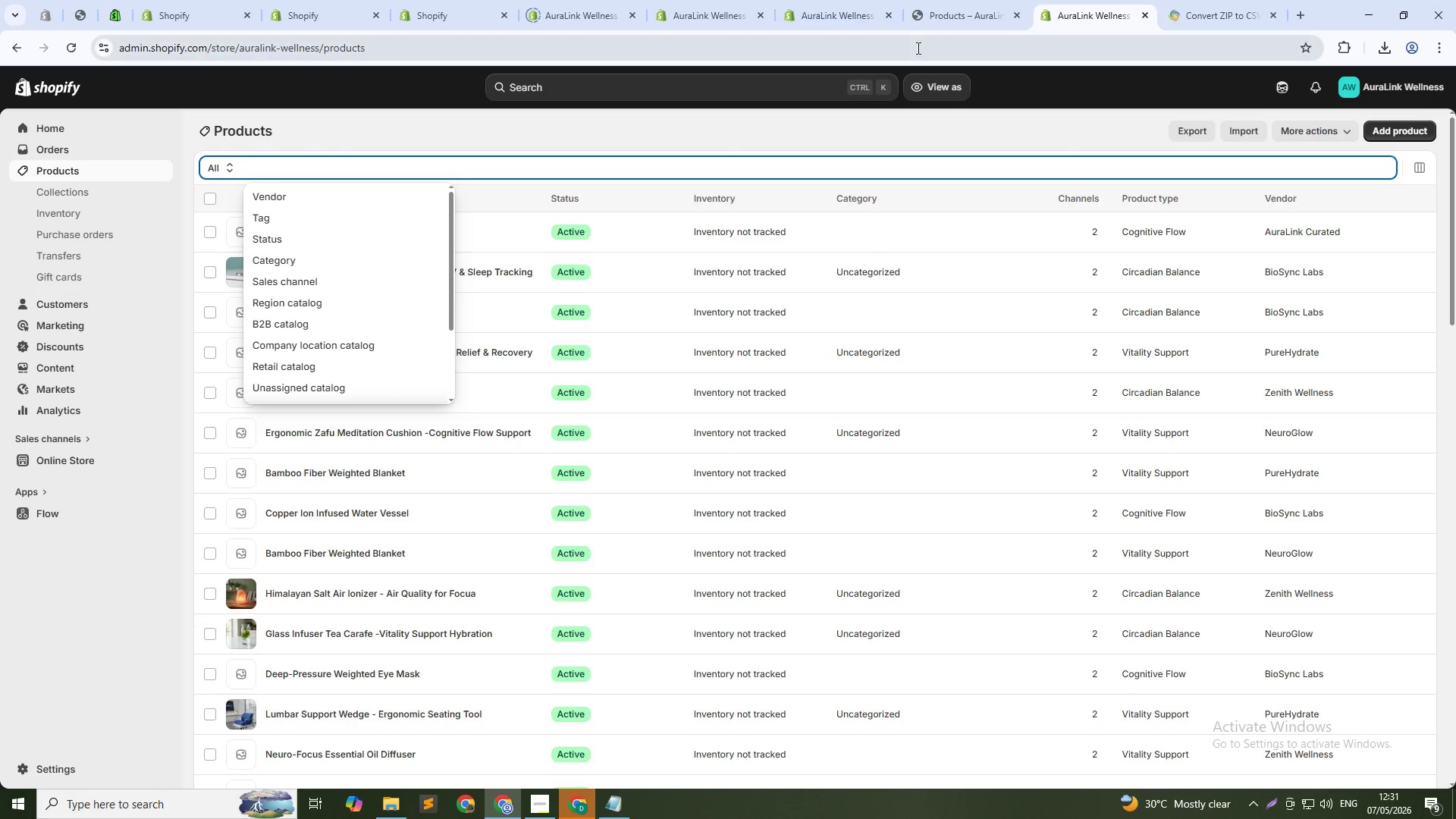 
left_click([704, 127])
 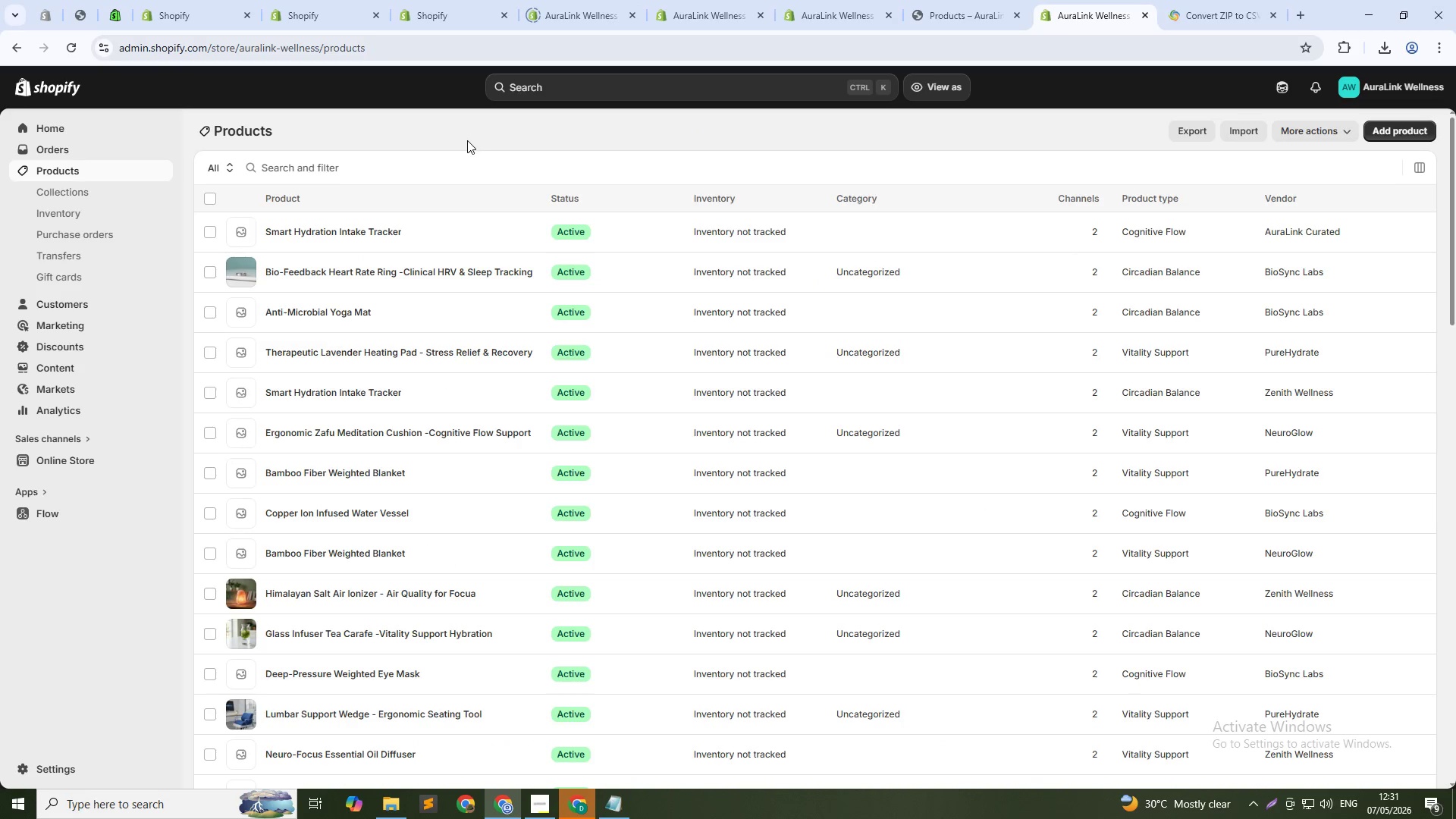 
scroll: coordinate [453, 308], scroll_direction: down, amount: 4.0
 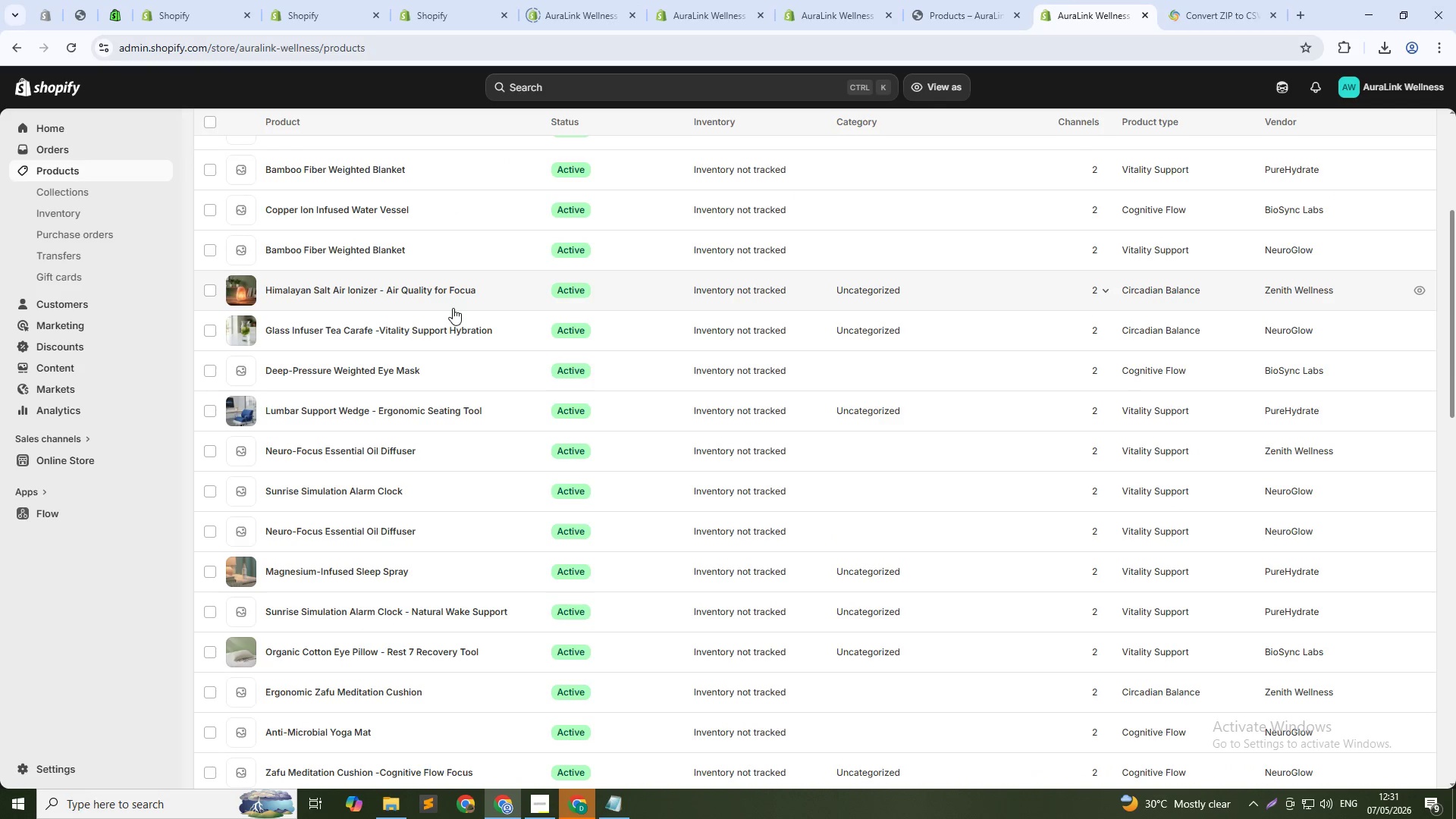 
scroll: coordinate [453, 308], scroll_direction: up, amount: 3.0
 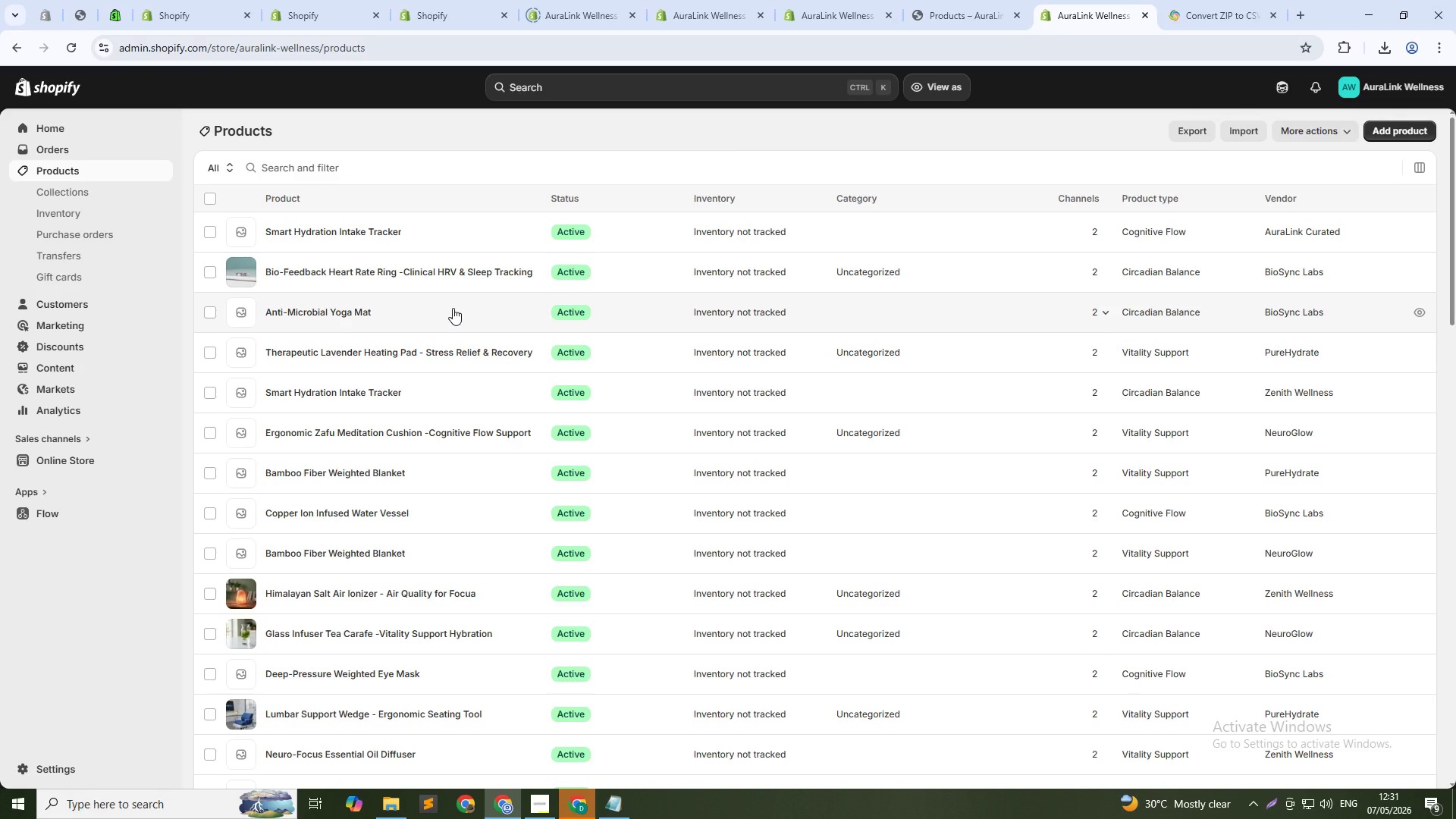 
key(PrintScreen)
 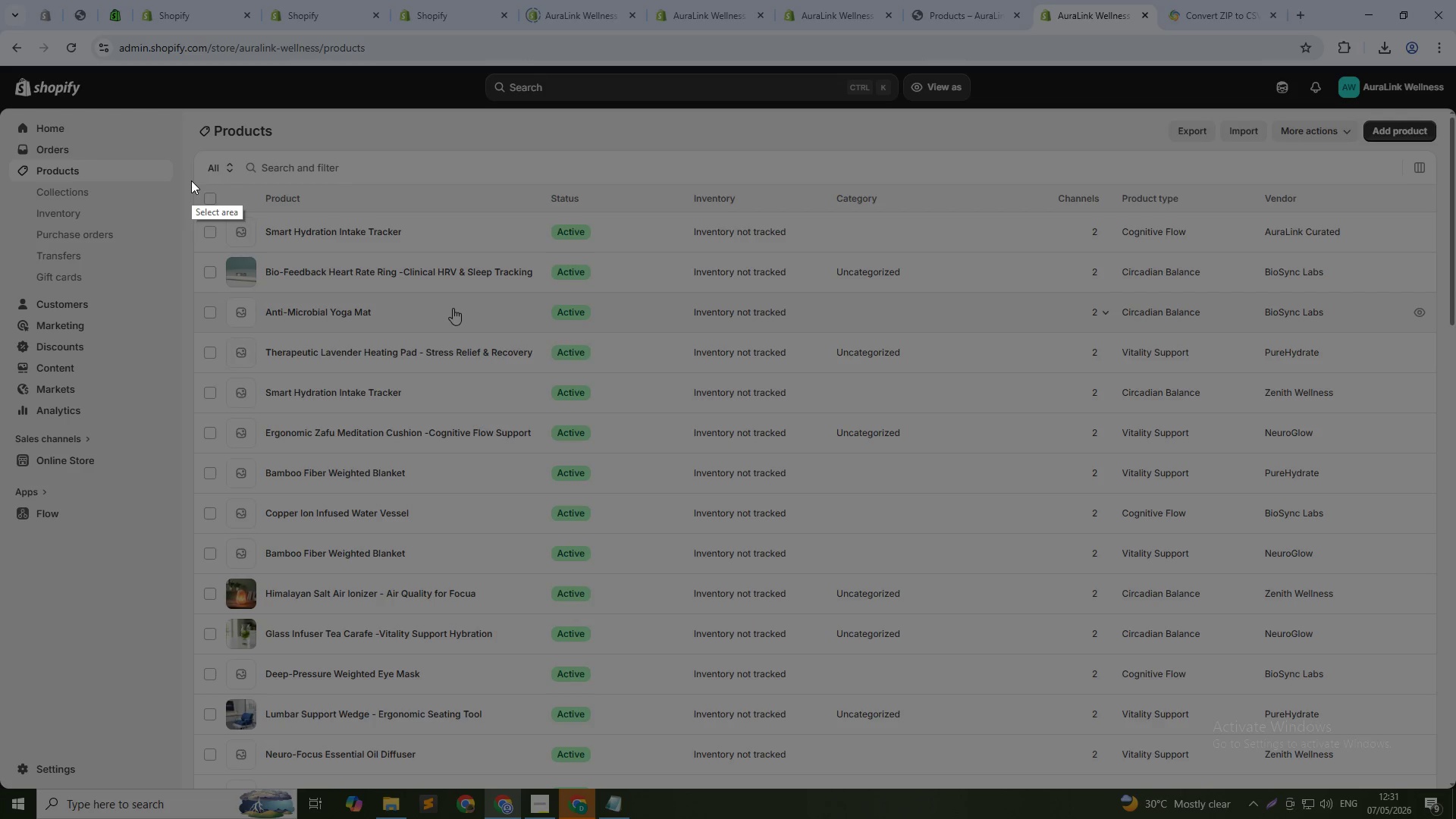 
left_click_drag(start_coordinate=[191, 180], to_coordinate=[1440, 777])
 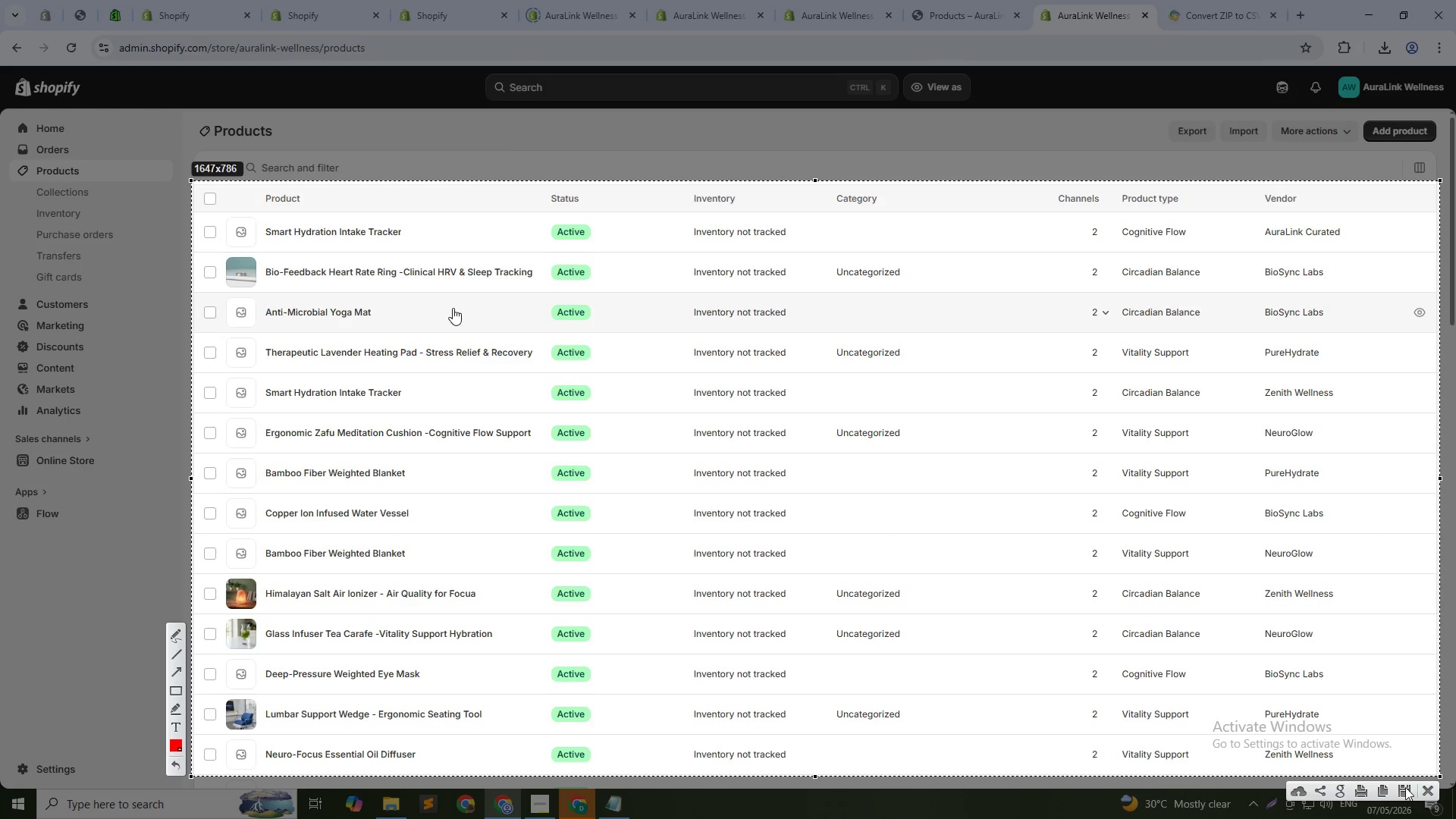 
mouse_move([1385, 792])
 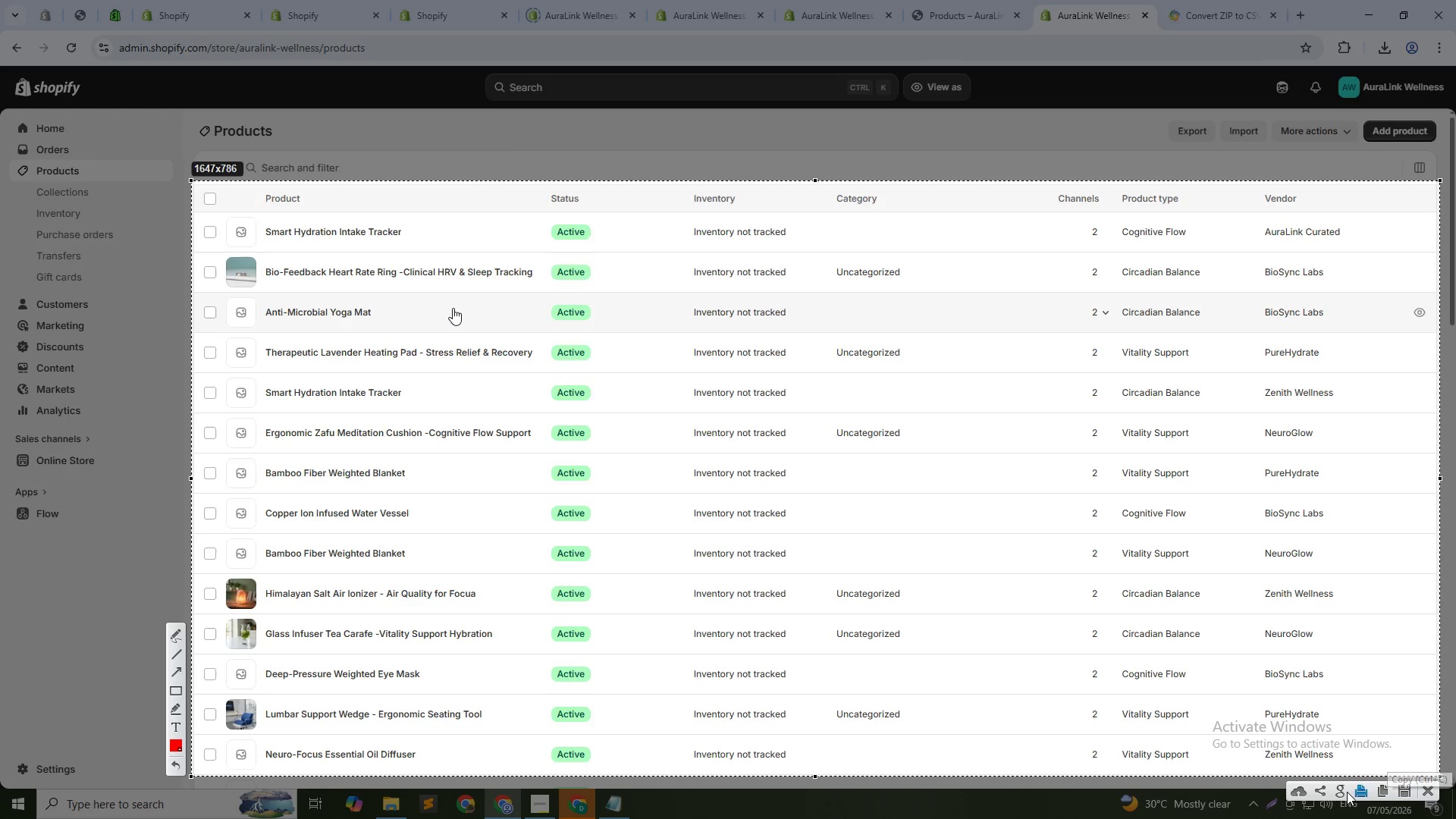 
mouse_move([1373, 792])
 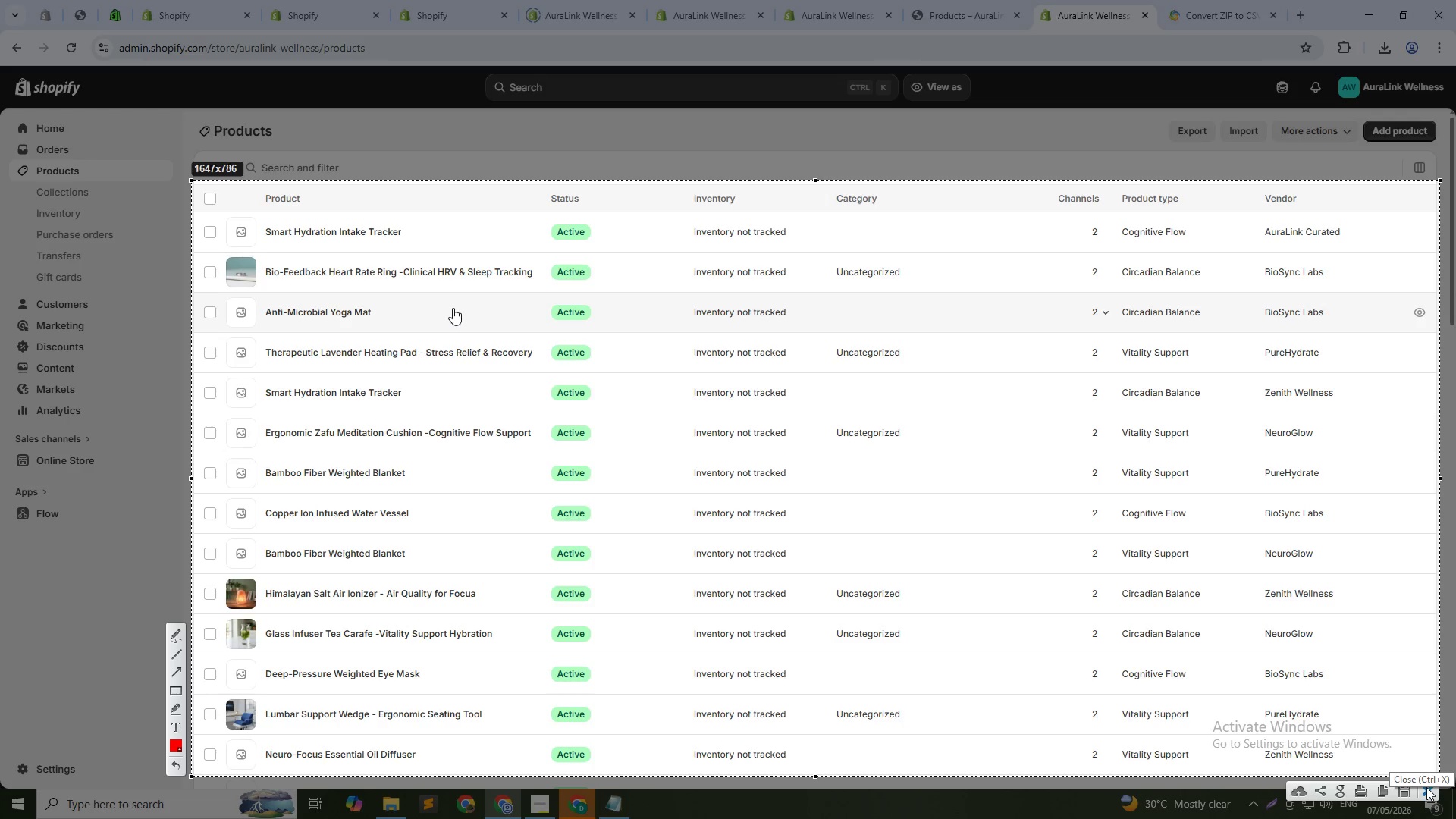 
key(Control+S)
 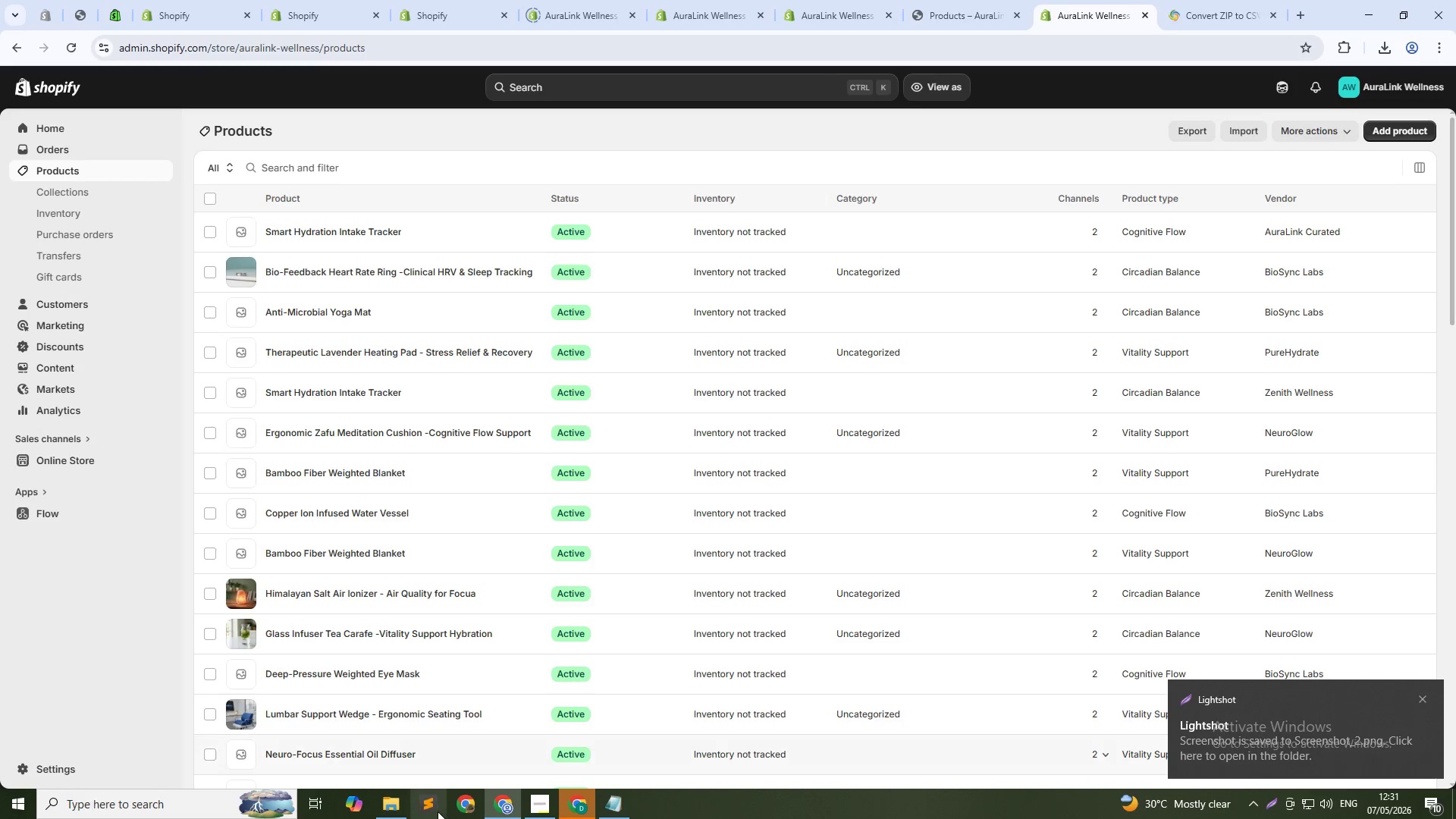 
left_click([401, 804])
 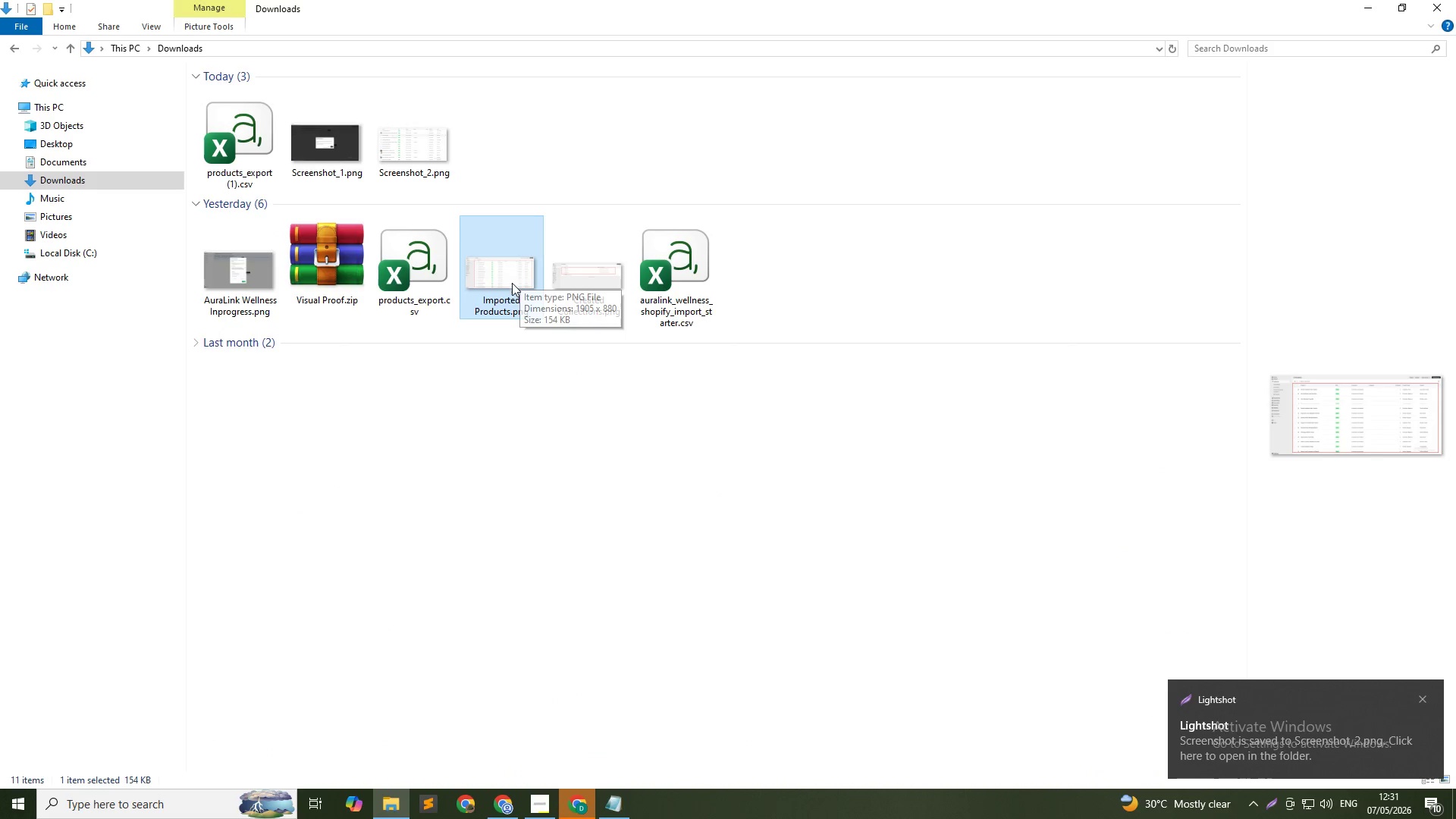 
double_click([509, 287])
 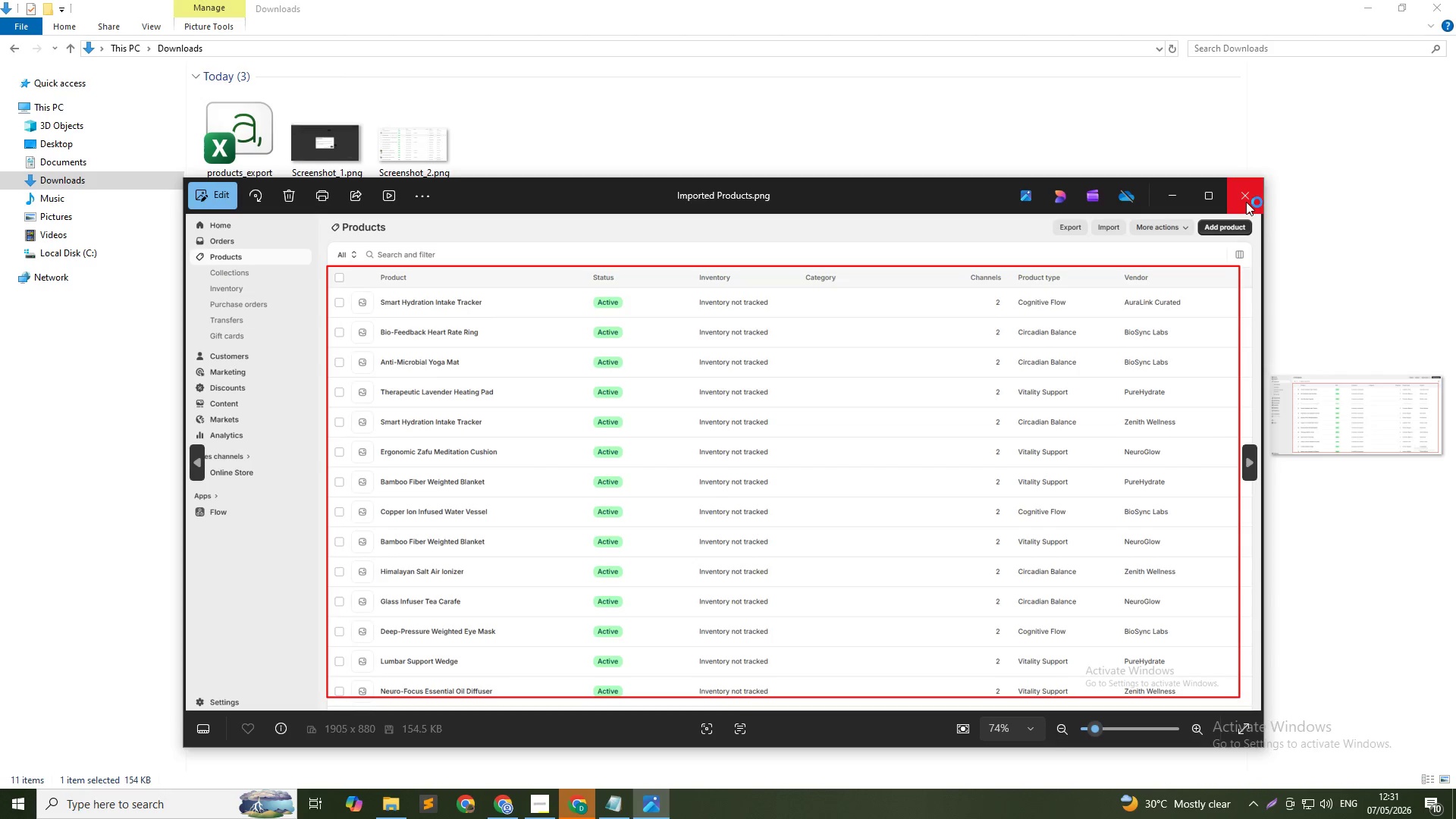 
left_click([1246, 202])
 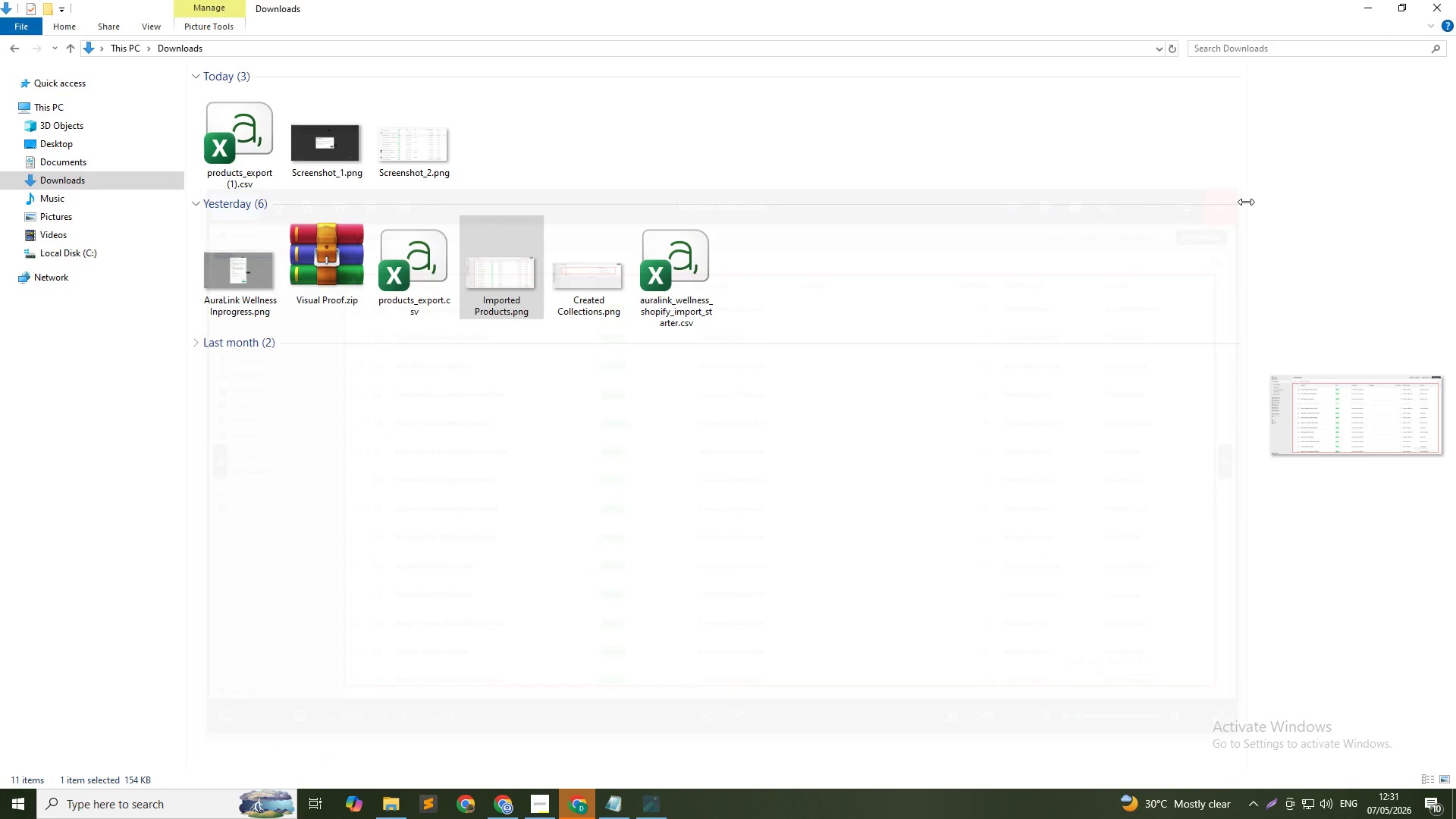 
key(Alt+AltLeft)
 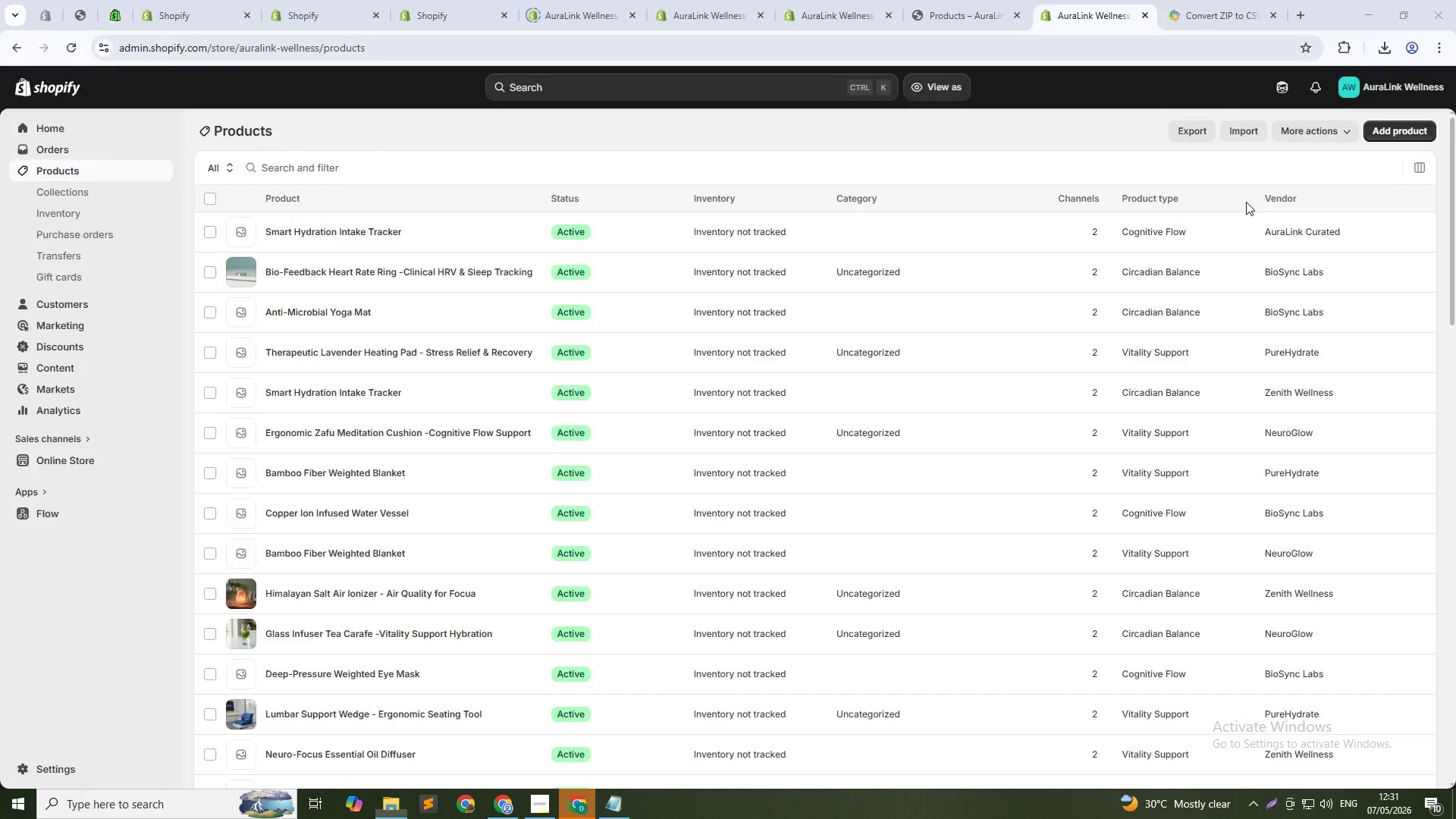 
key(Alt+Tab)
 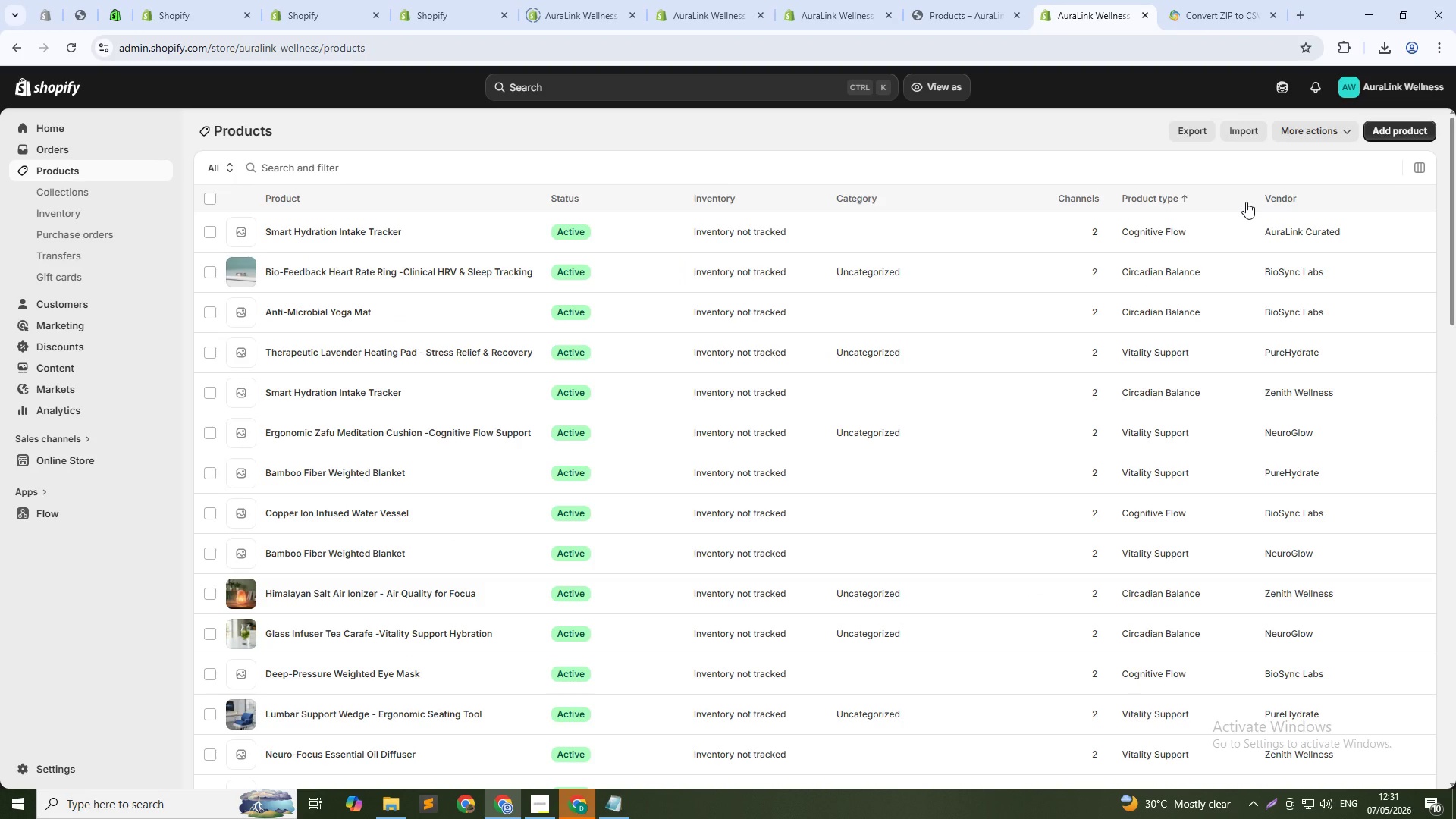 
key(PrintScreen)
 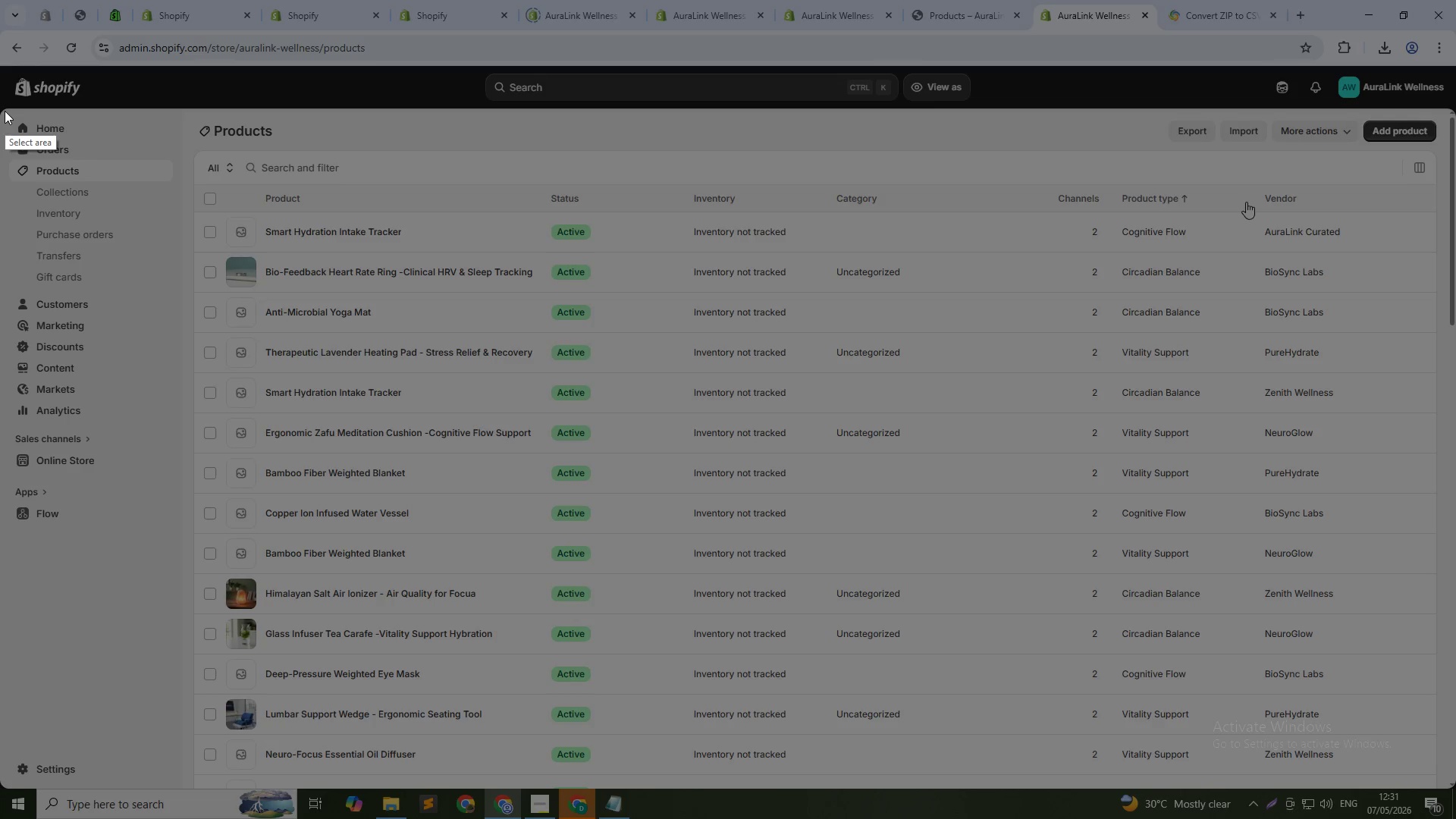 
left_click_drag(start_coordinate=[0, 109], to_coordinate=[1451, 786])
 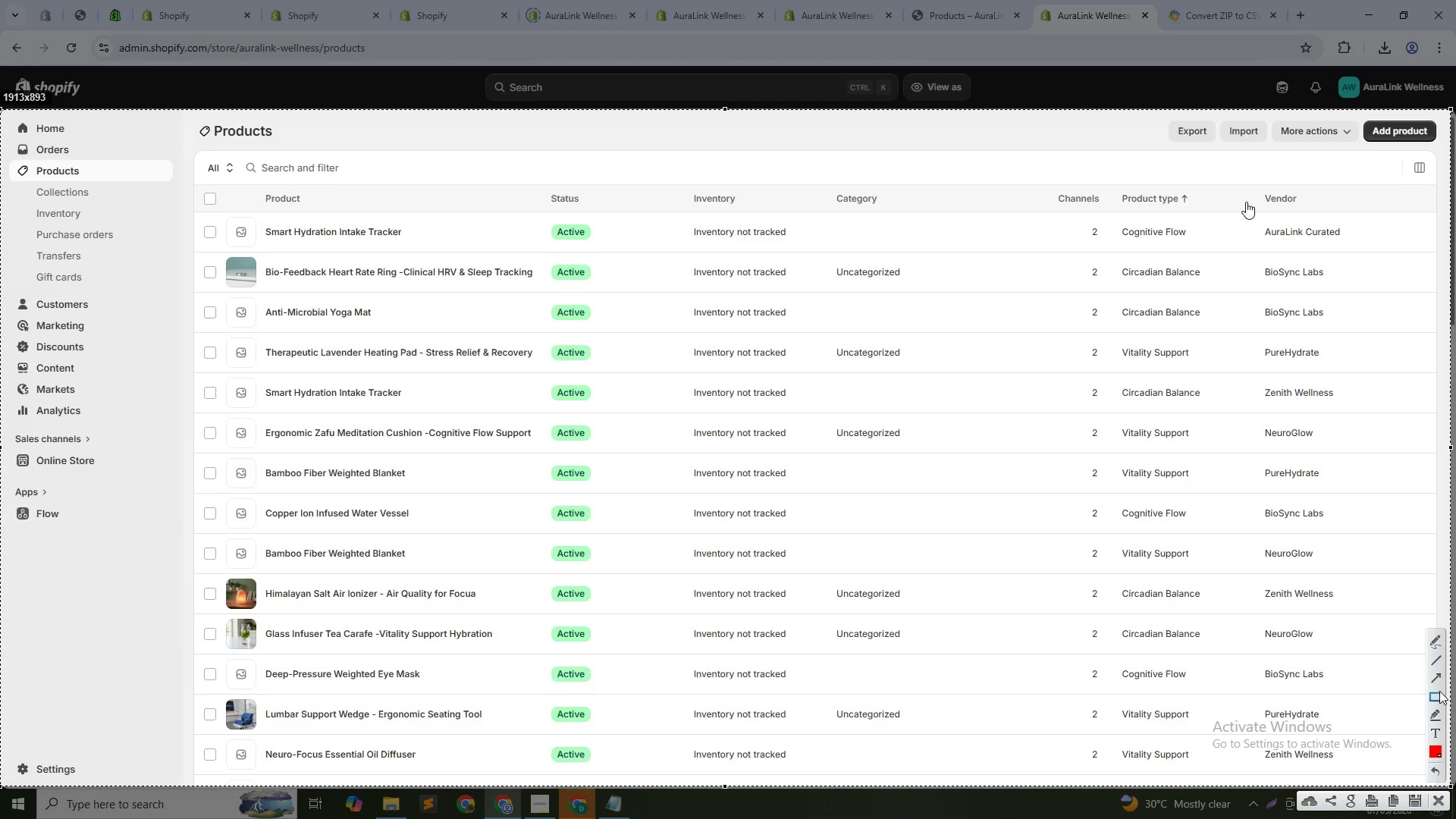 
left_click([1439, 693])
 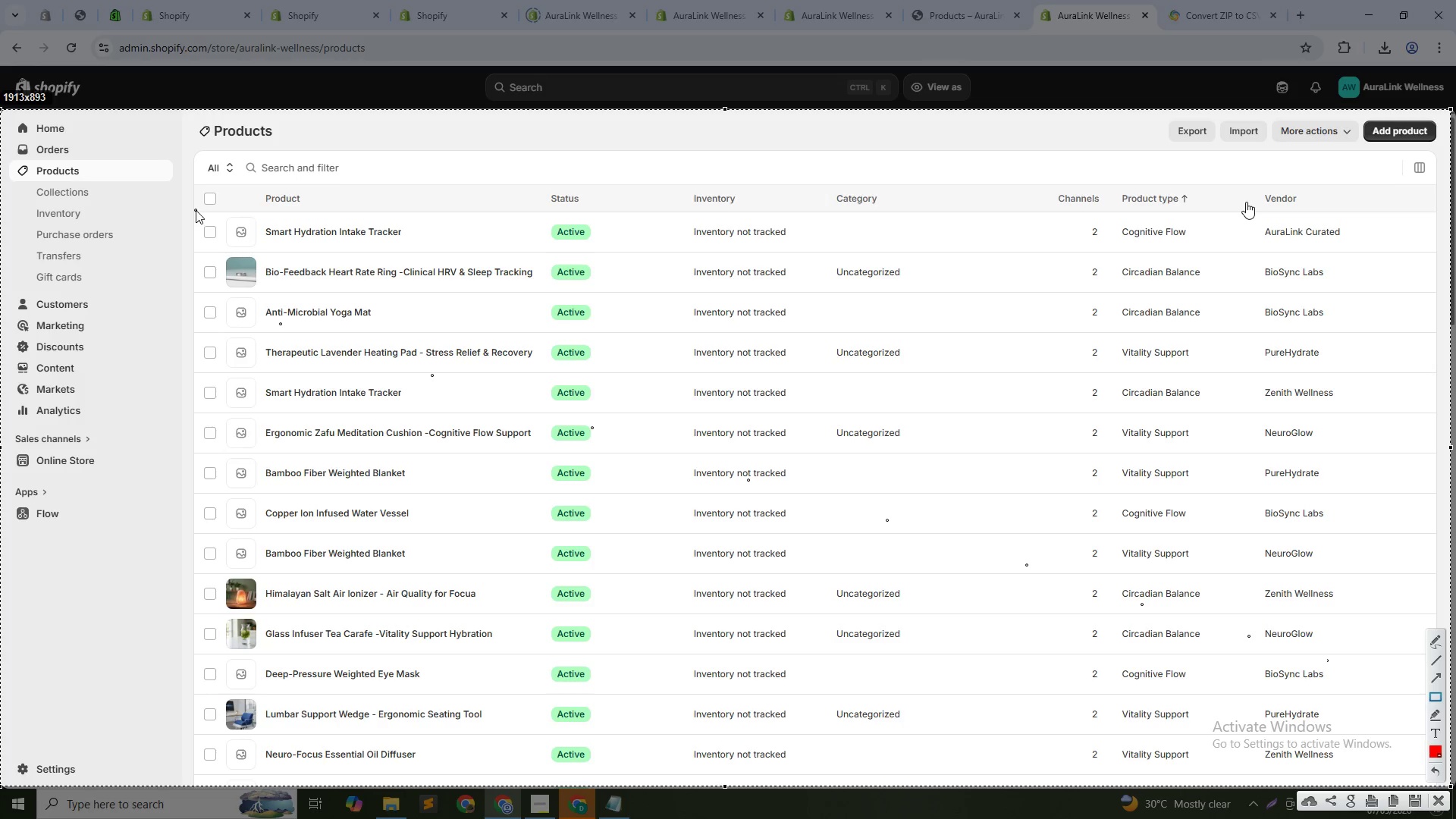 
left_click_drag(start_coordinate=[196, 212], to_coordinate=[1435, 774])
 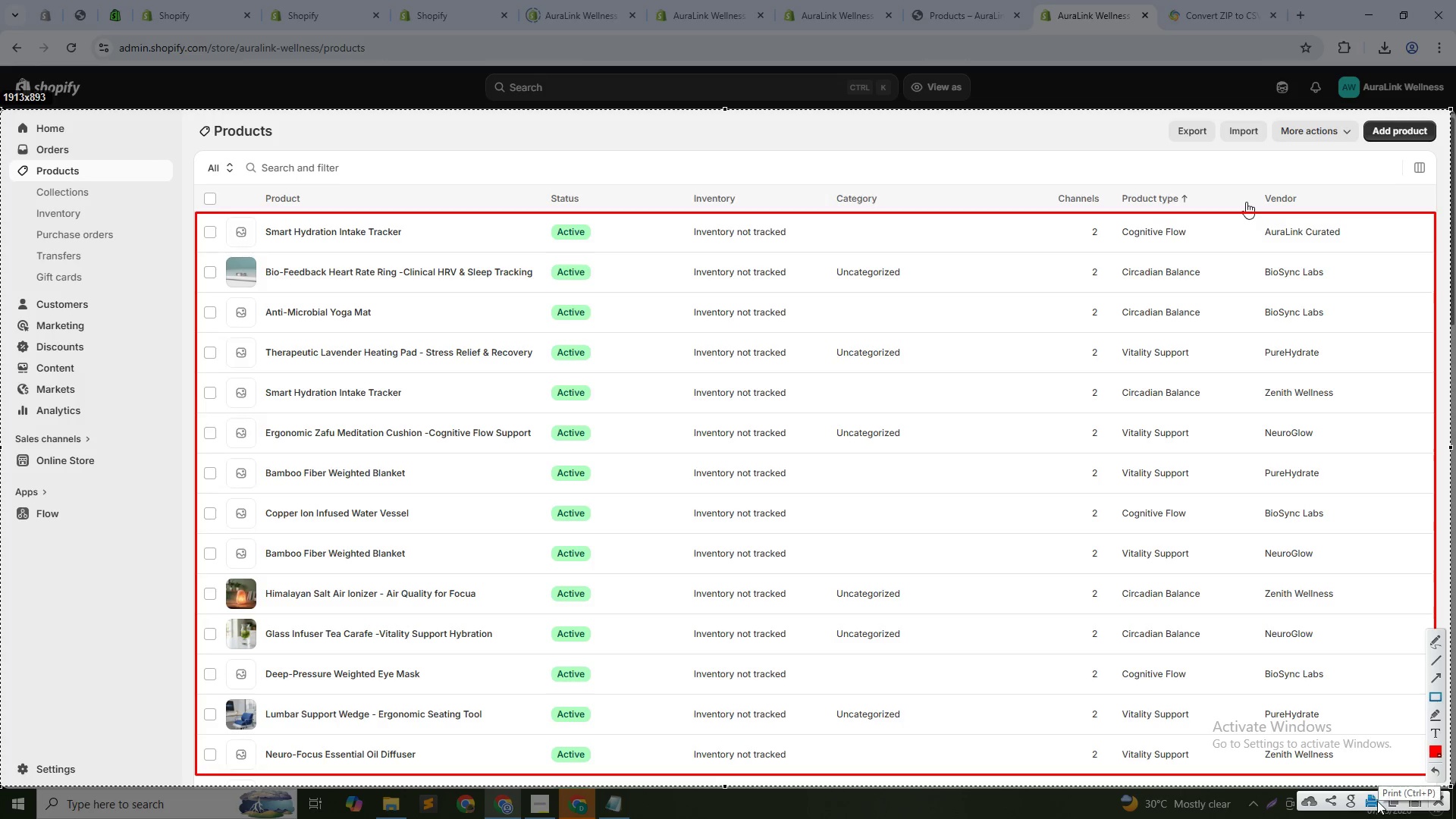 
wait(6.65)
 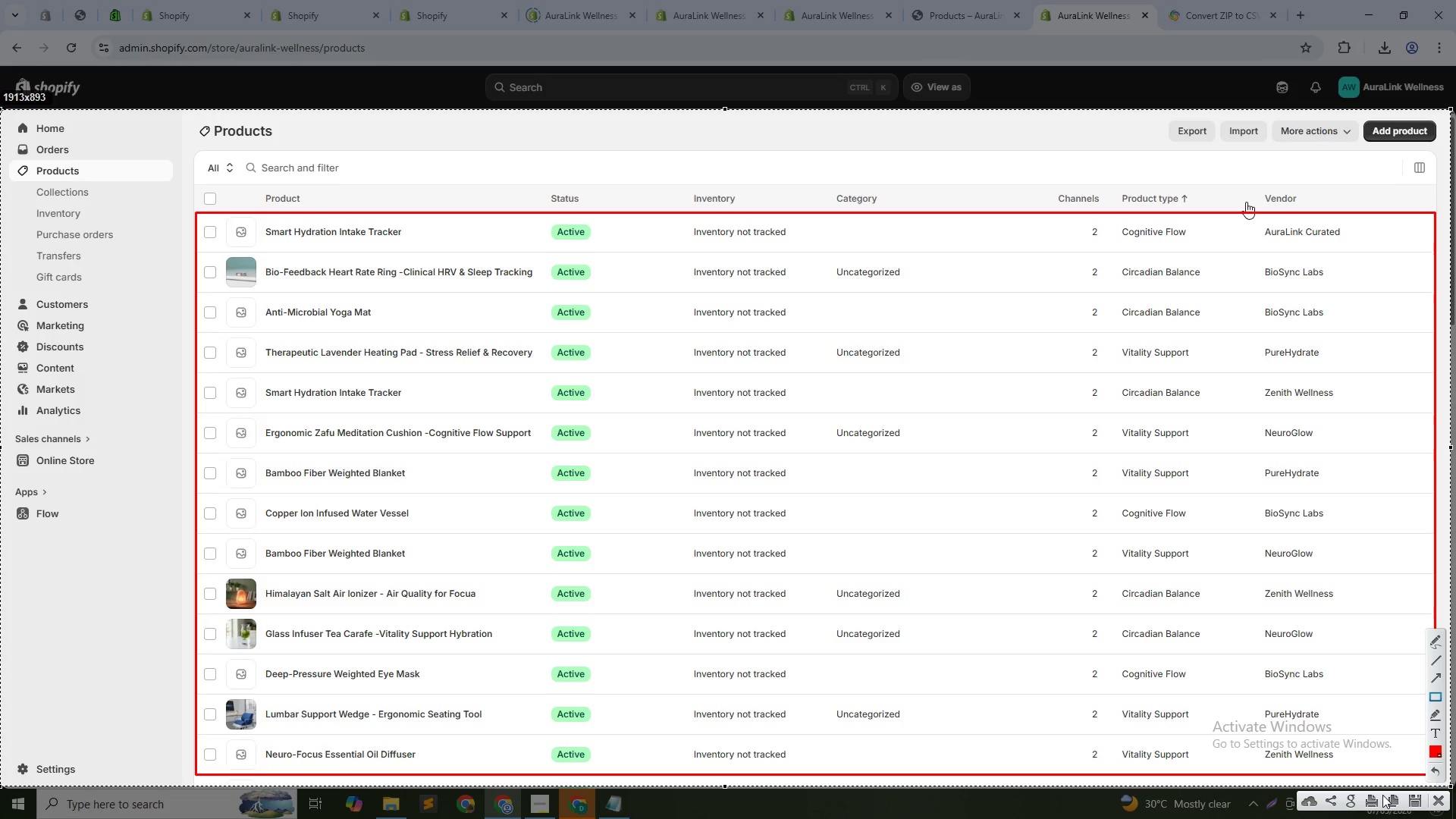 
mouse_move([1326, 799])
 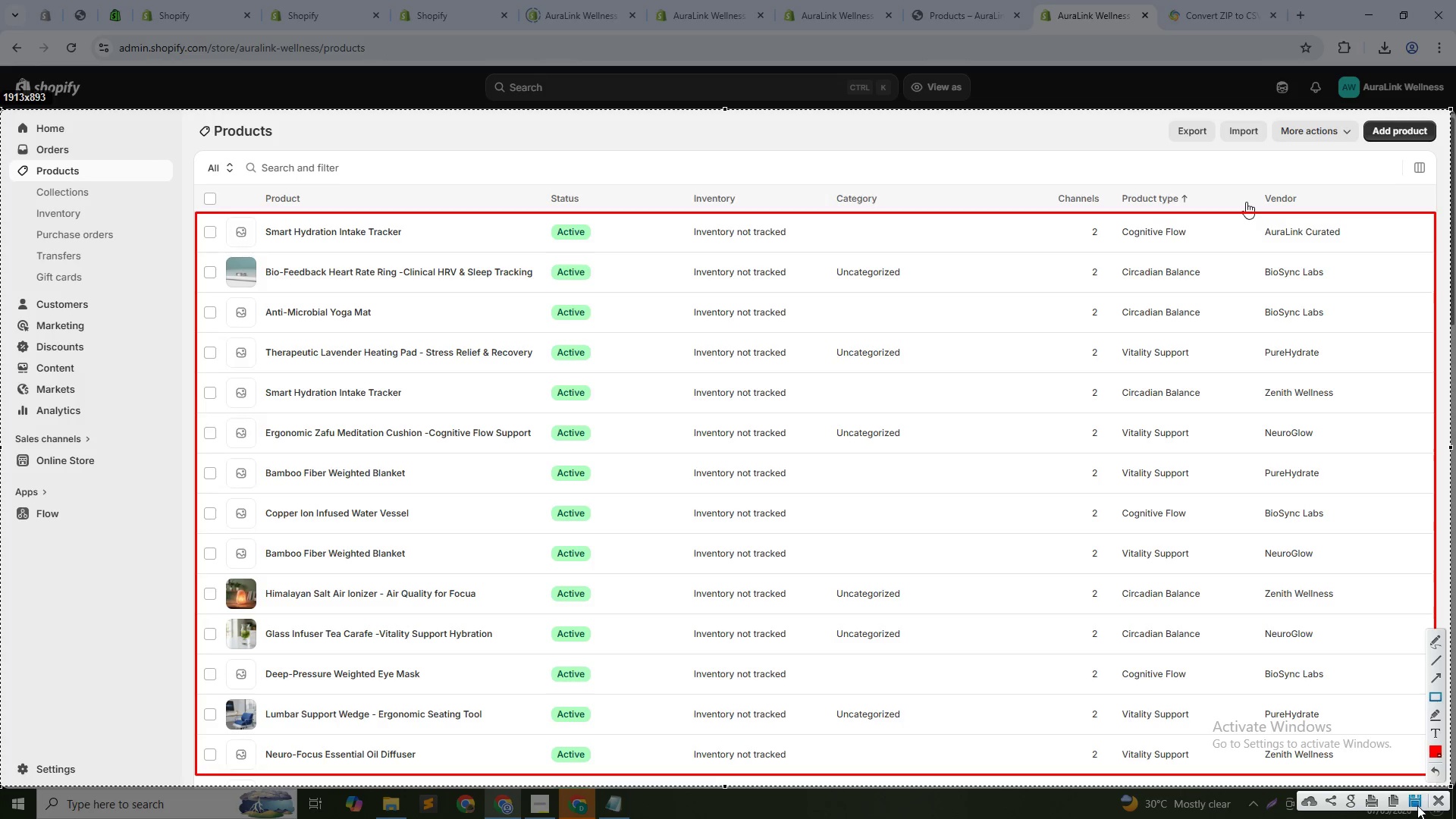 
left_click([1417, 805])
 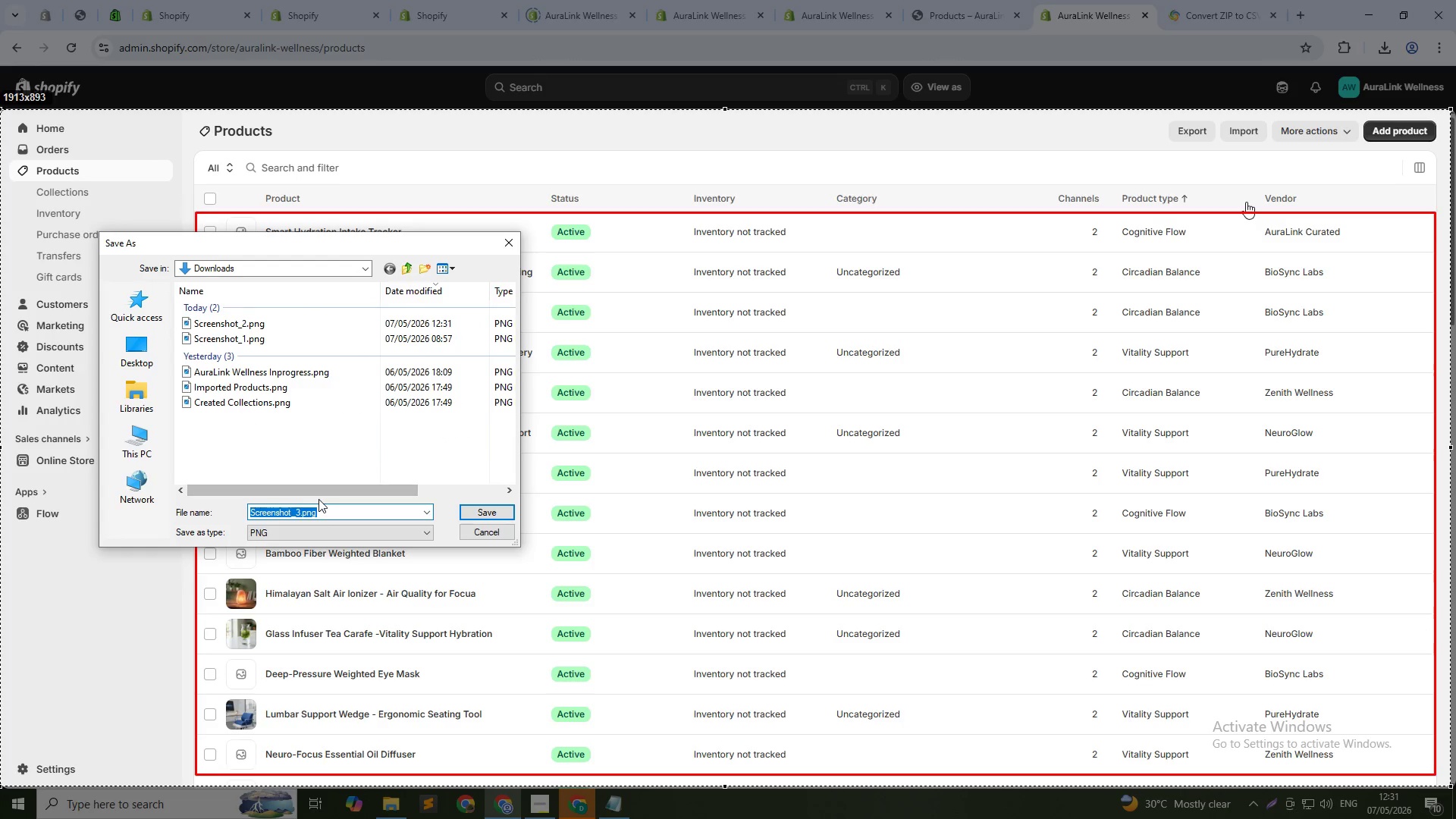 
type(imporat)
 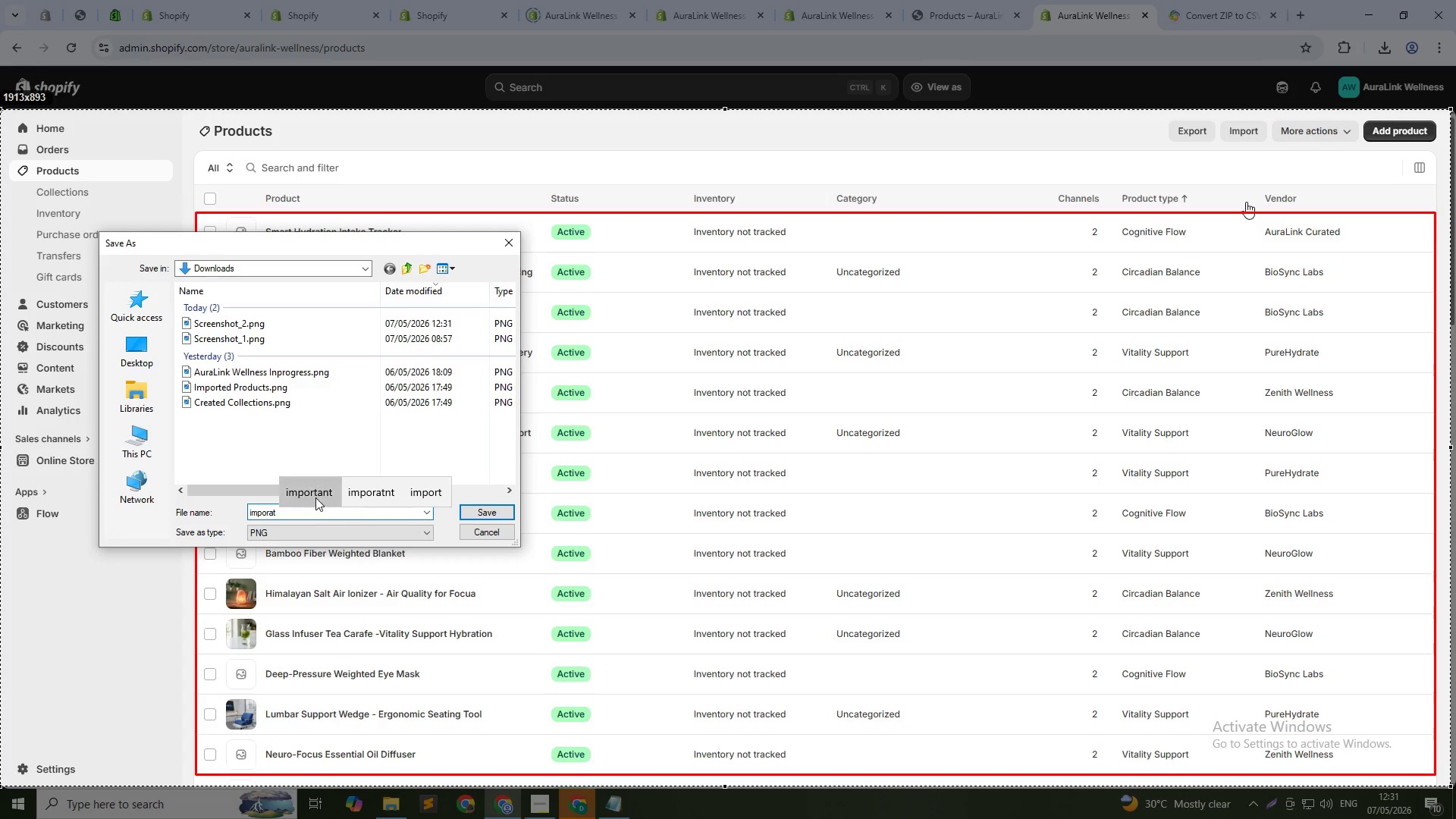 
left_click([315, 497])
 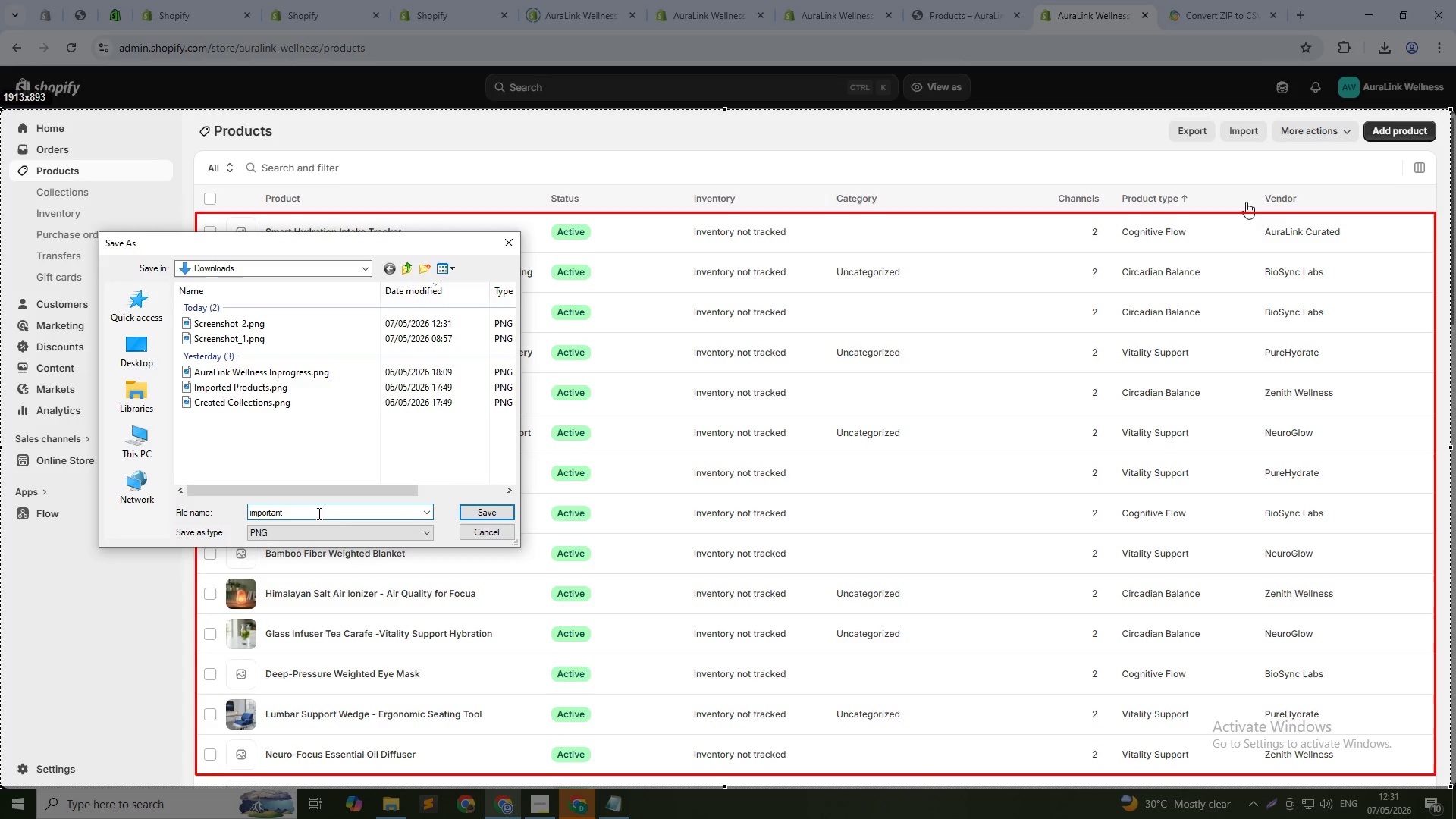 
type(product)
 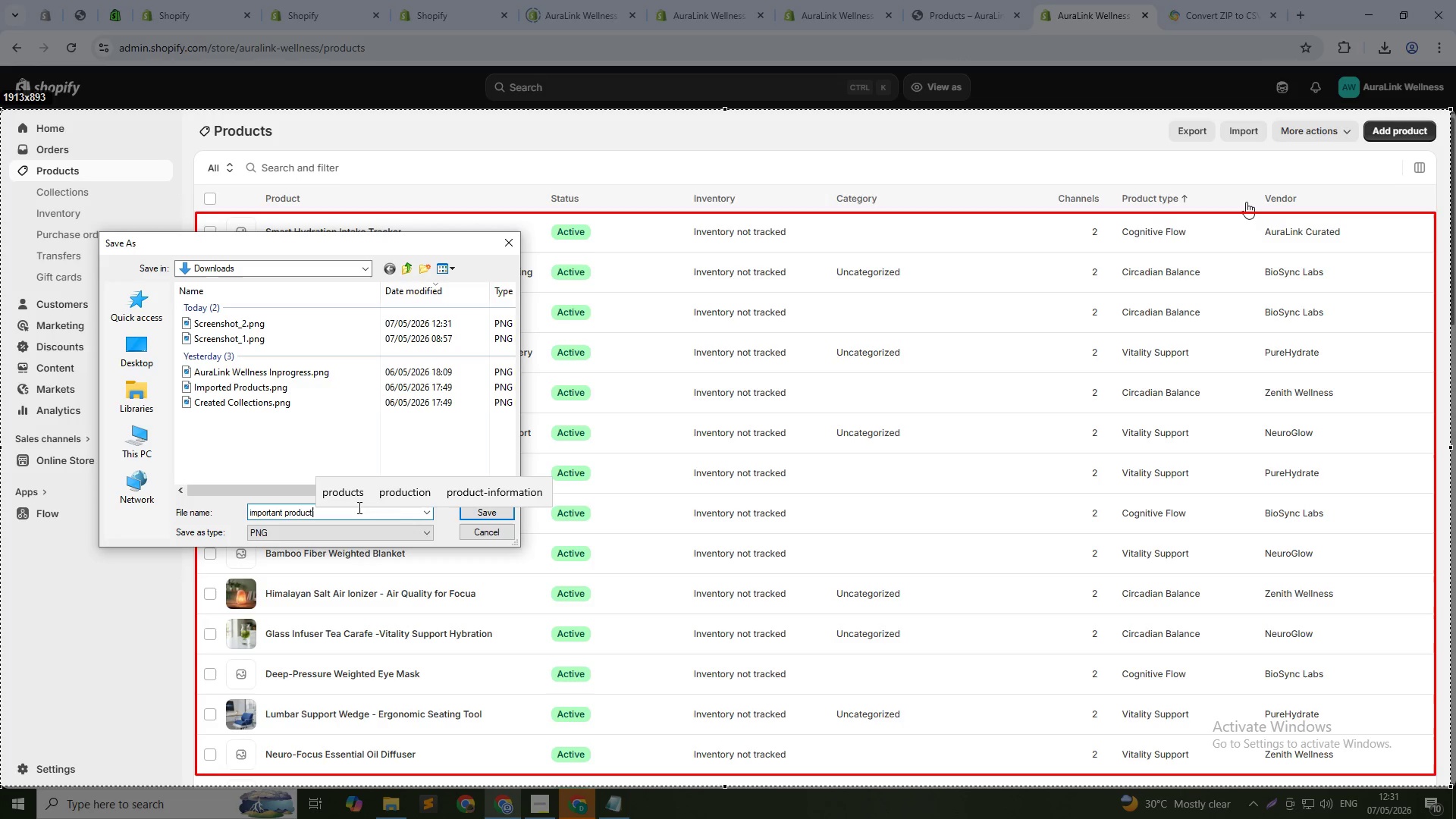 
left_click([475, 513])
 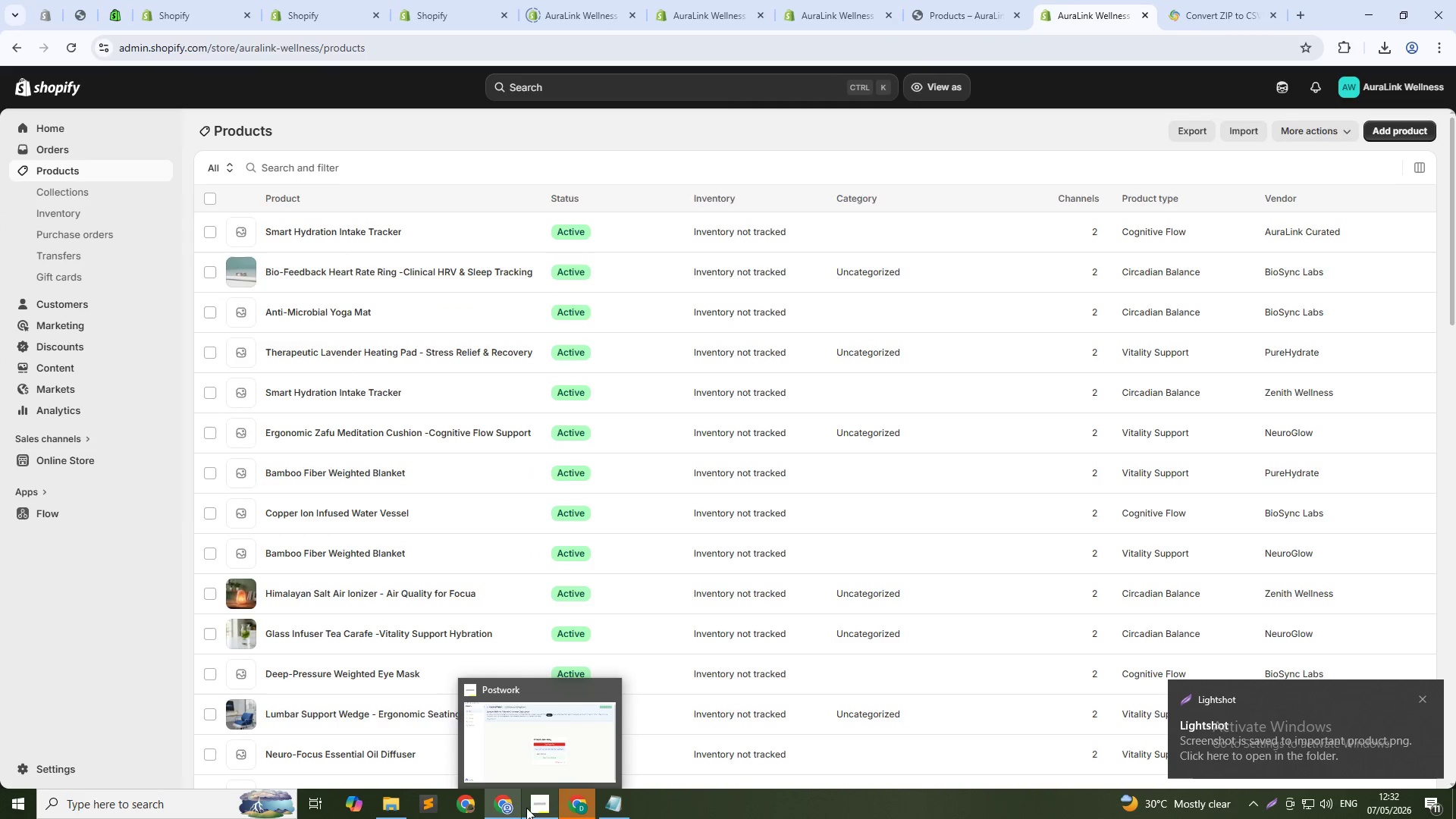 
left_click([402, 803])
 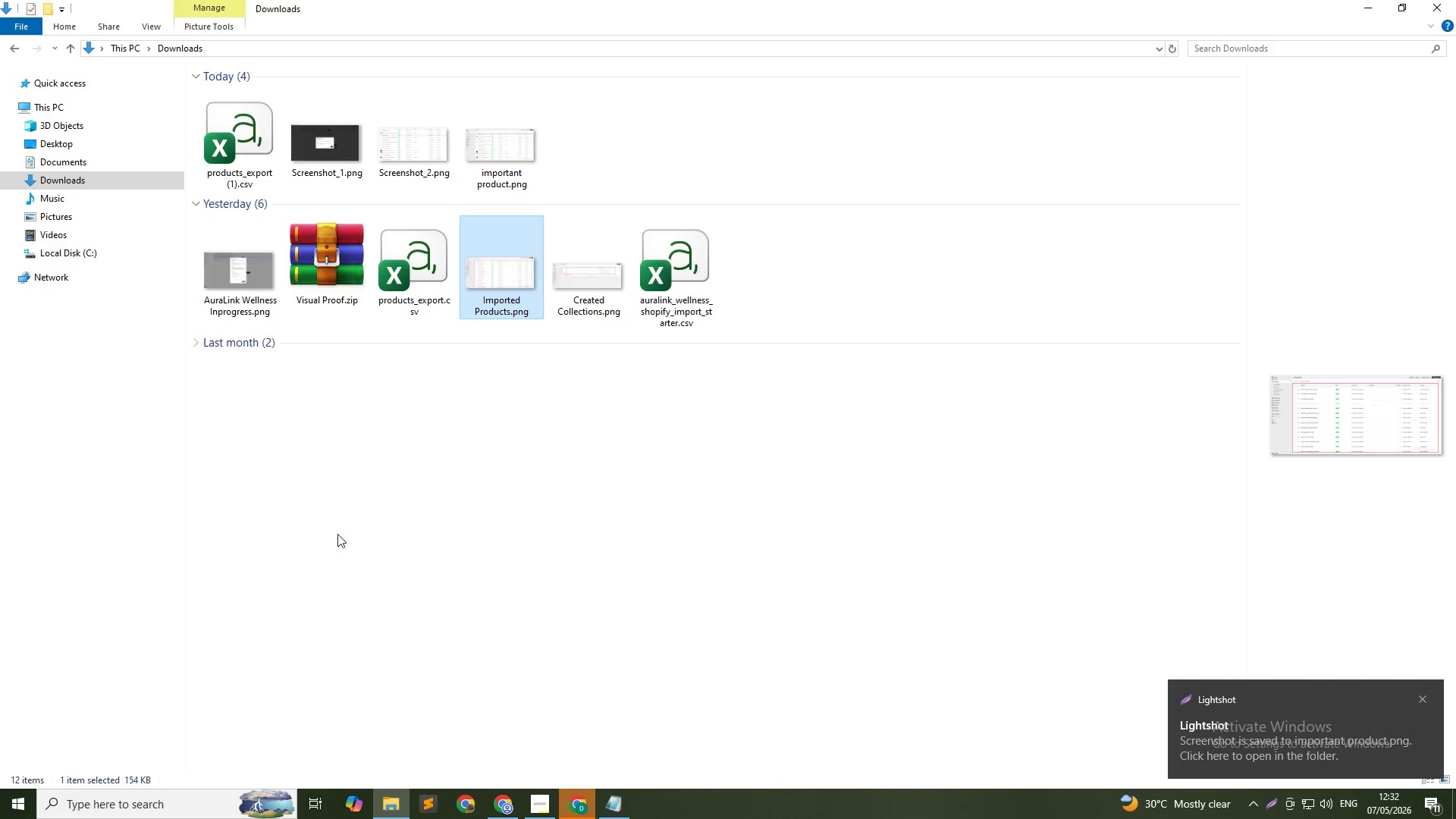 
key(Alt+AltLeft)
 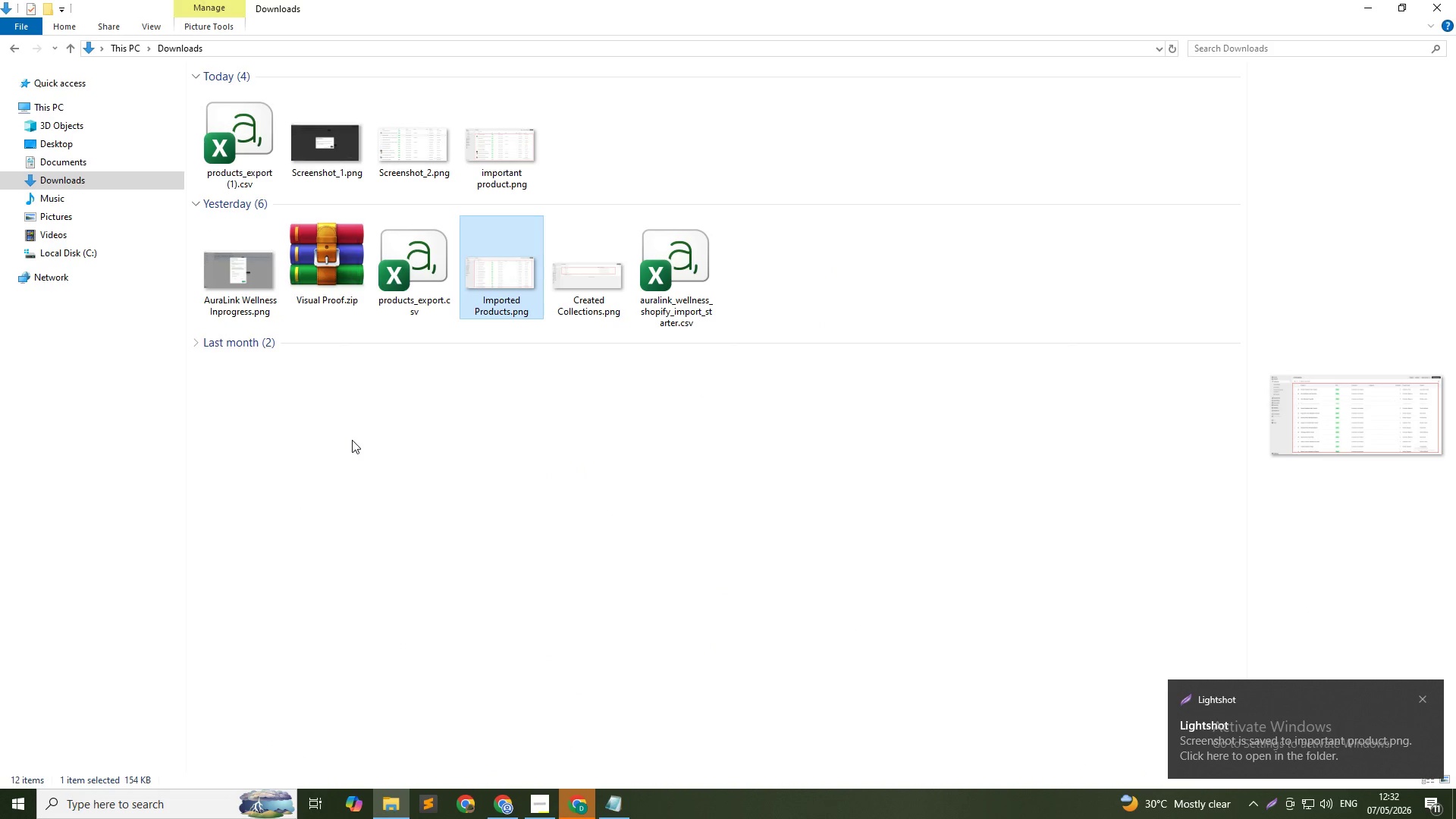 
key(Alt+Tab)
 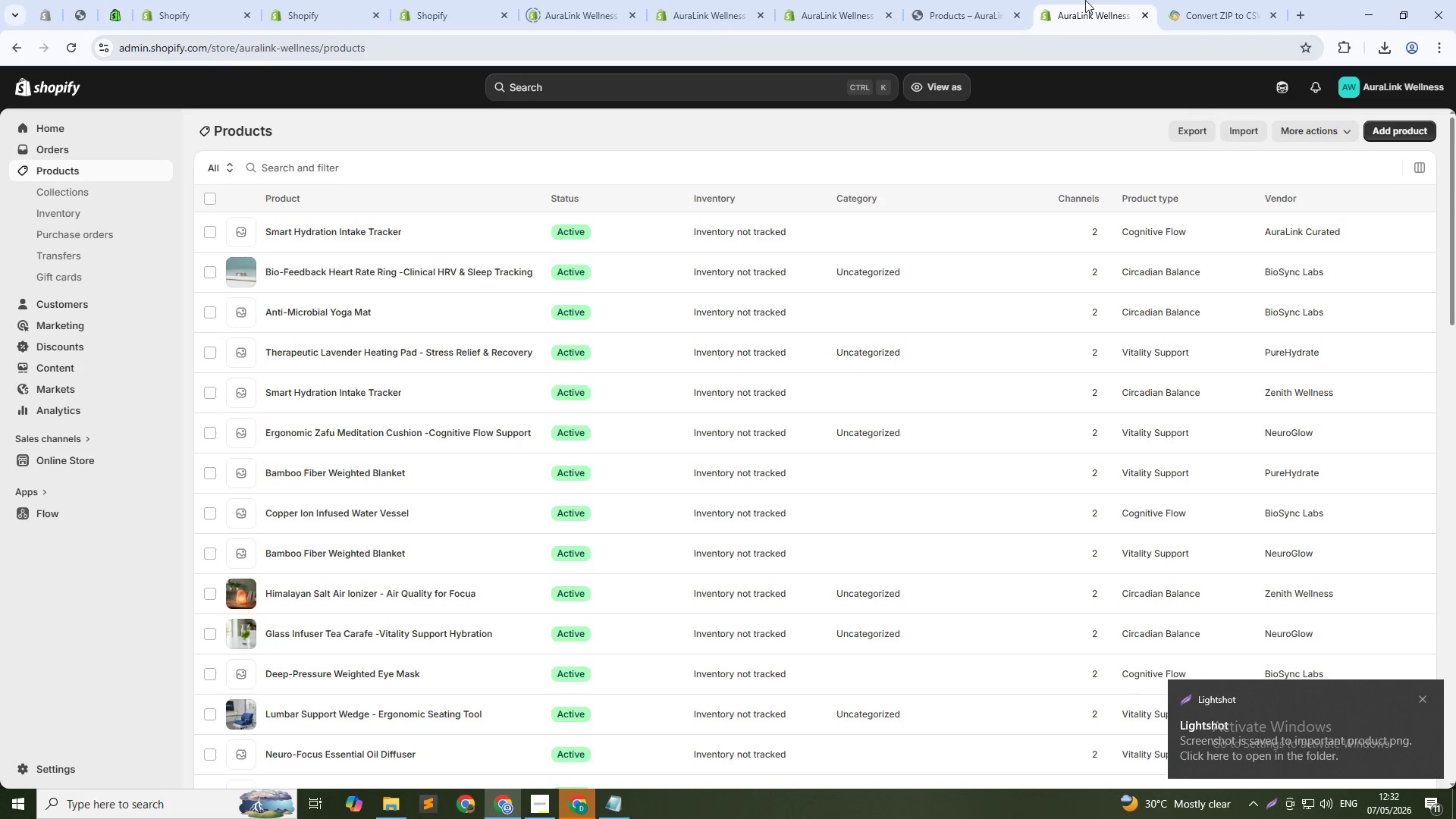 
mouse_move([1211, 5])
 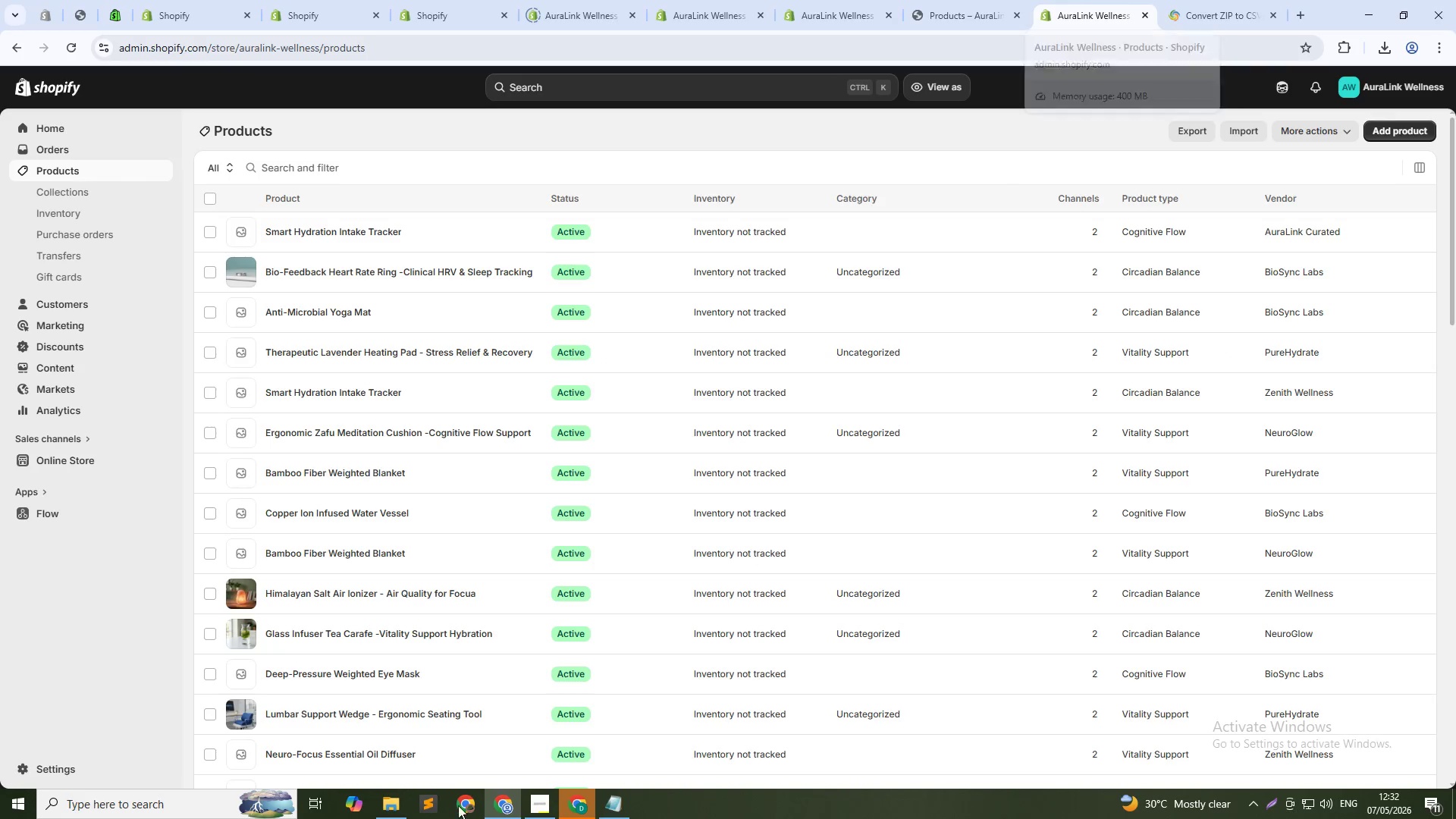 
mouse_move([615, 811])
 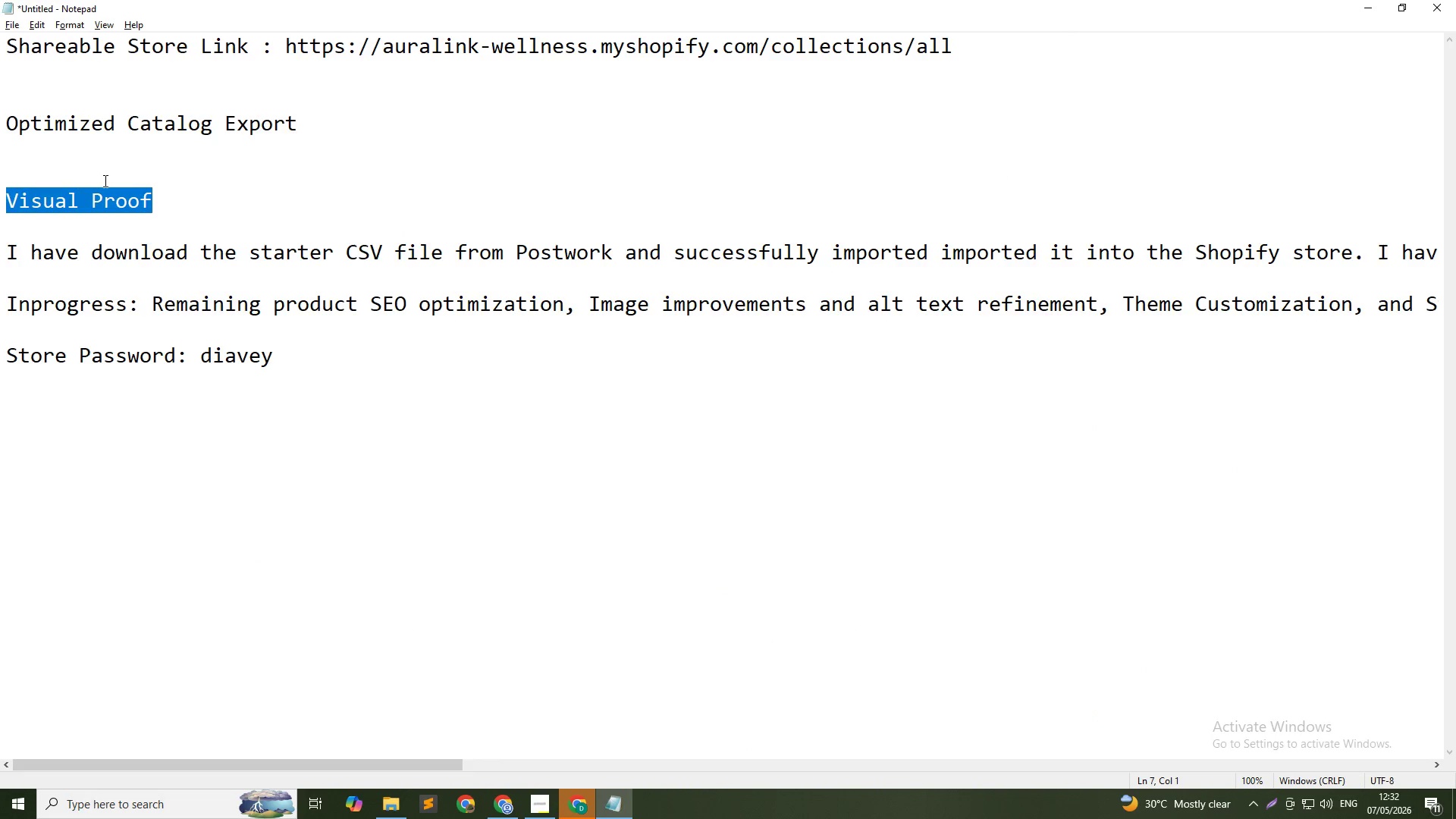 
left_click([118, 290])
 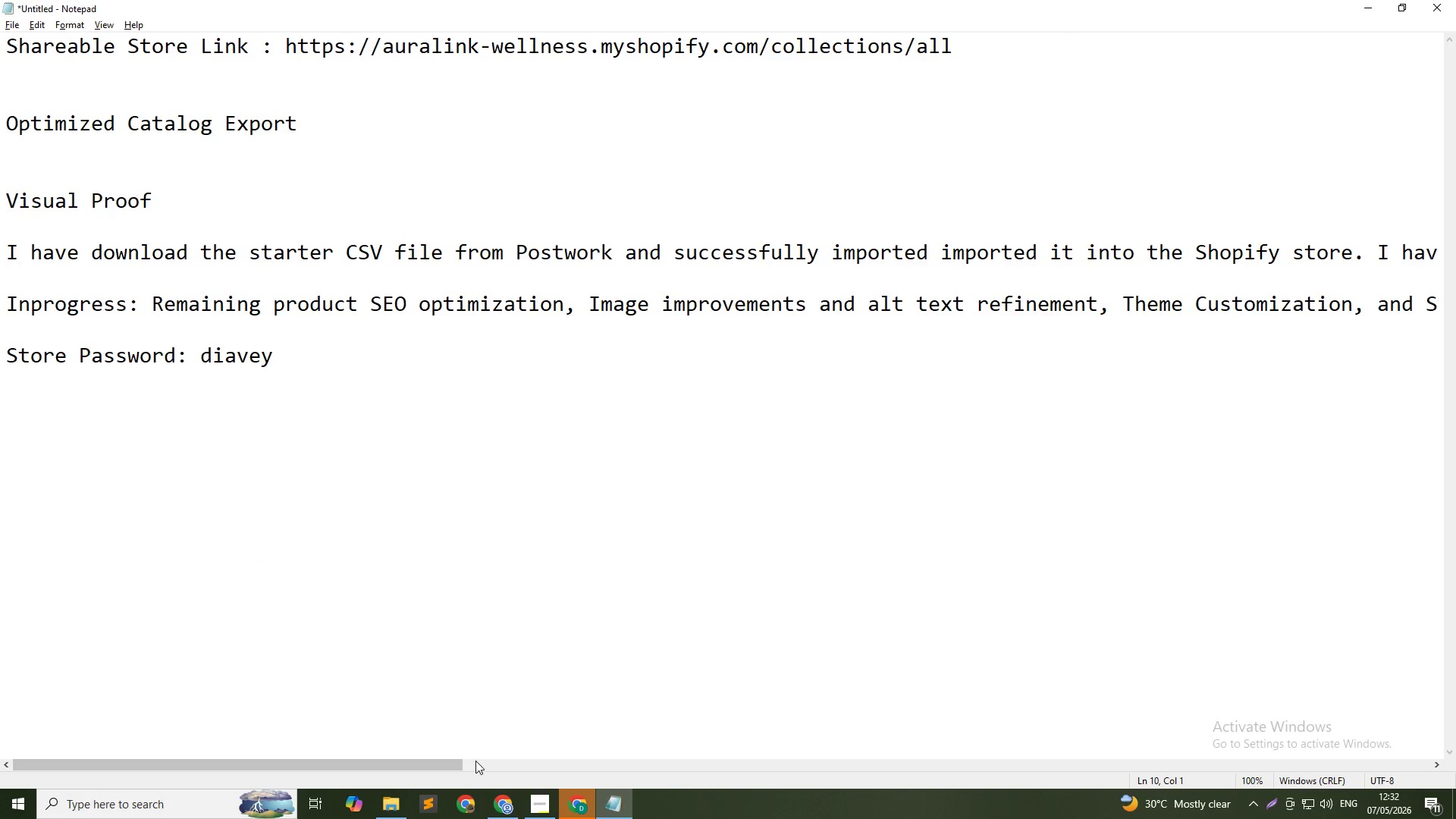 
left_click_drag(start_coordinate=[449, 761], to_coordinate=[870, 780])
 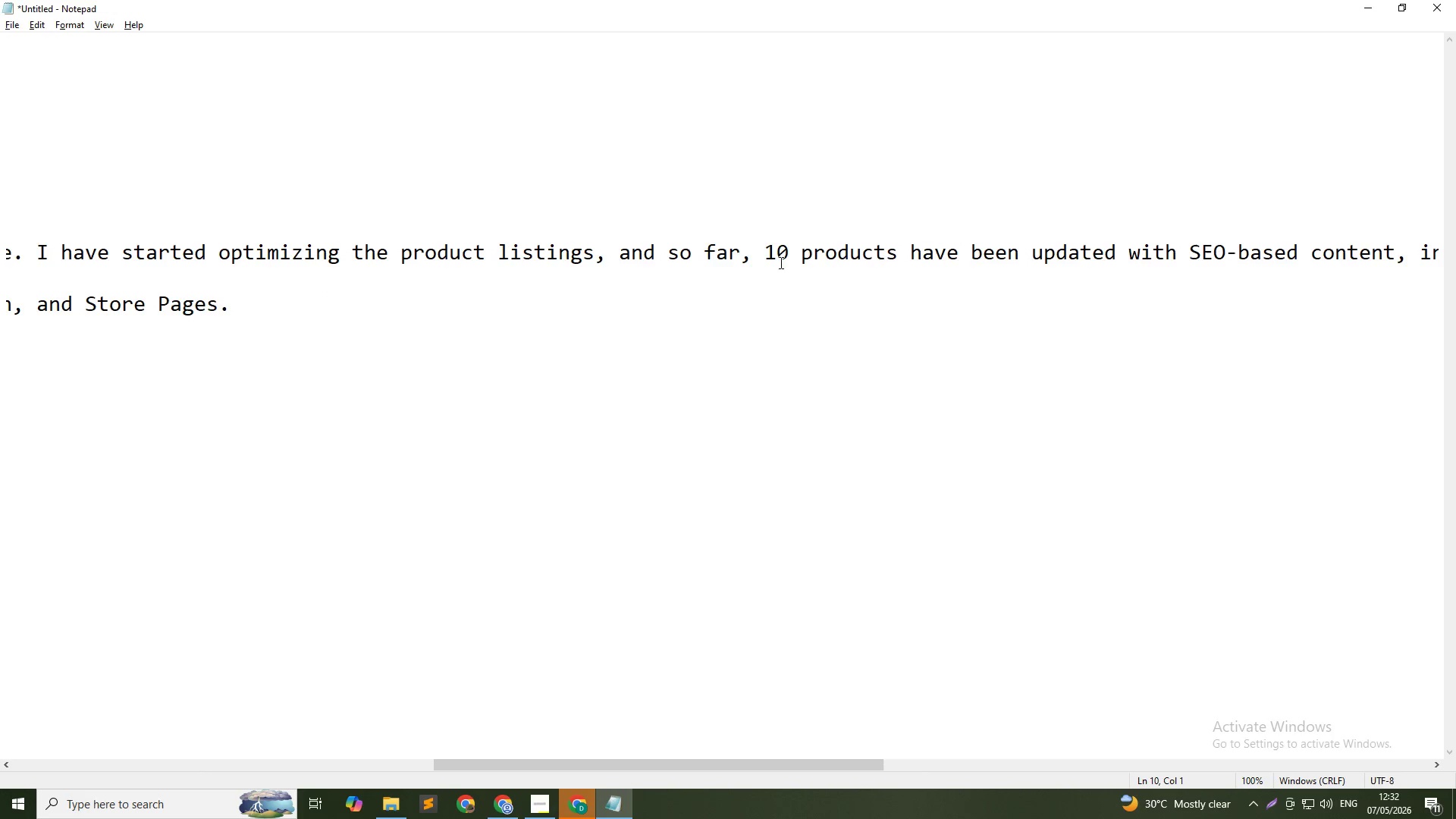 
left_click_drag(start_coordinate=[789, 255], to_coordinate=[757, 255])
 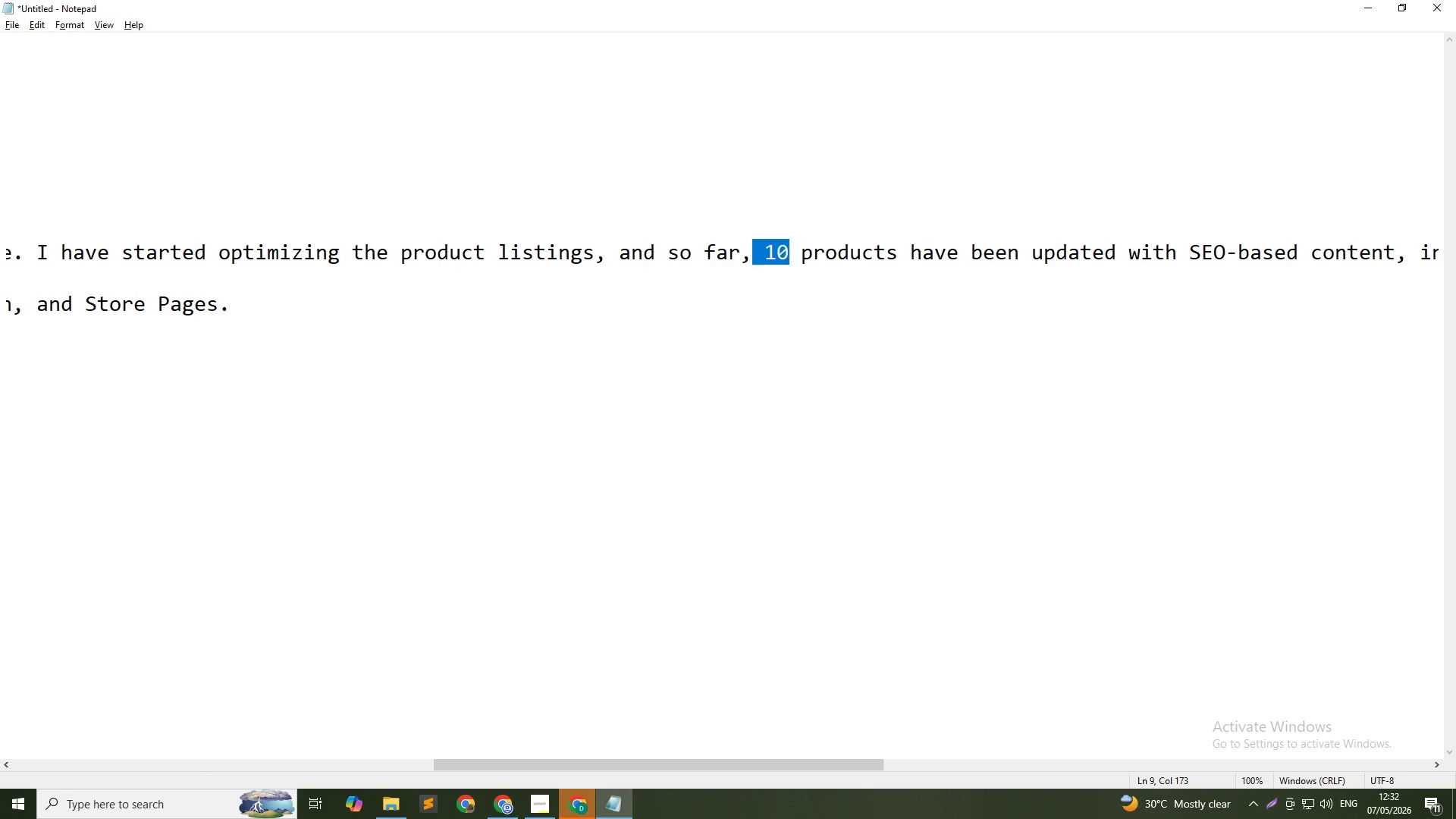 
key(2)
 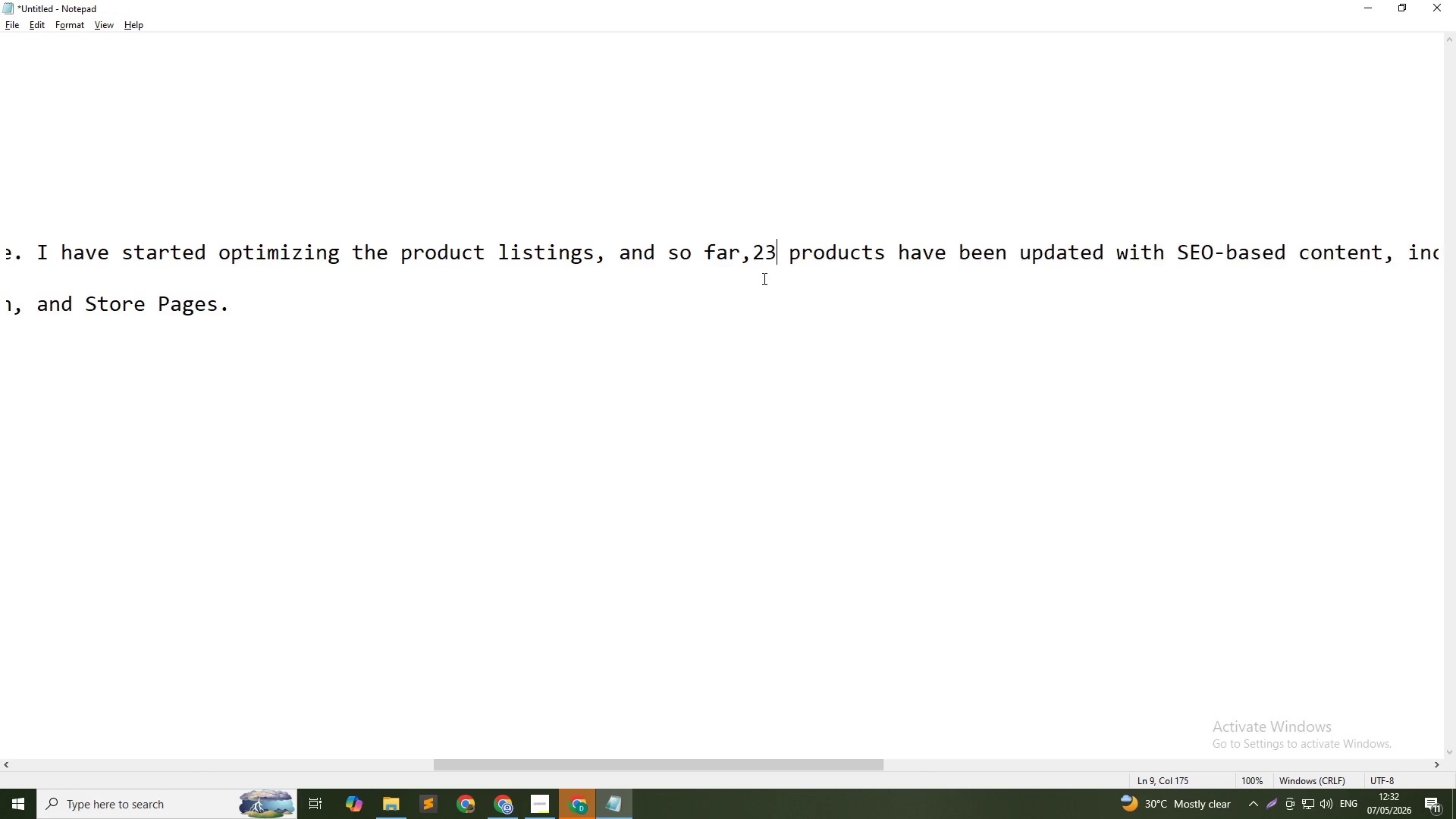 
key(3)
 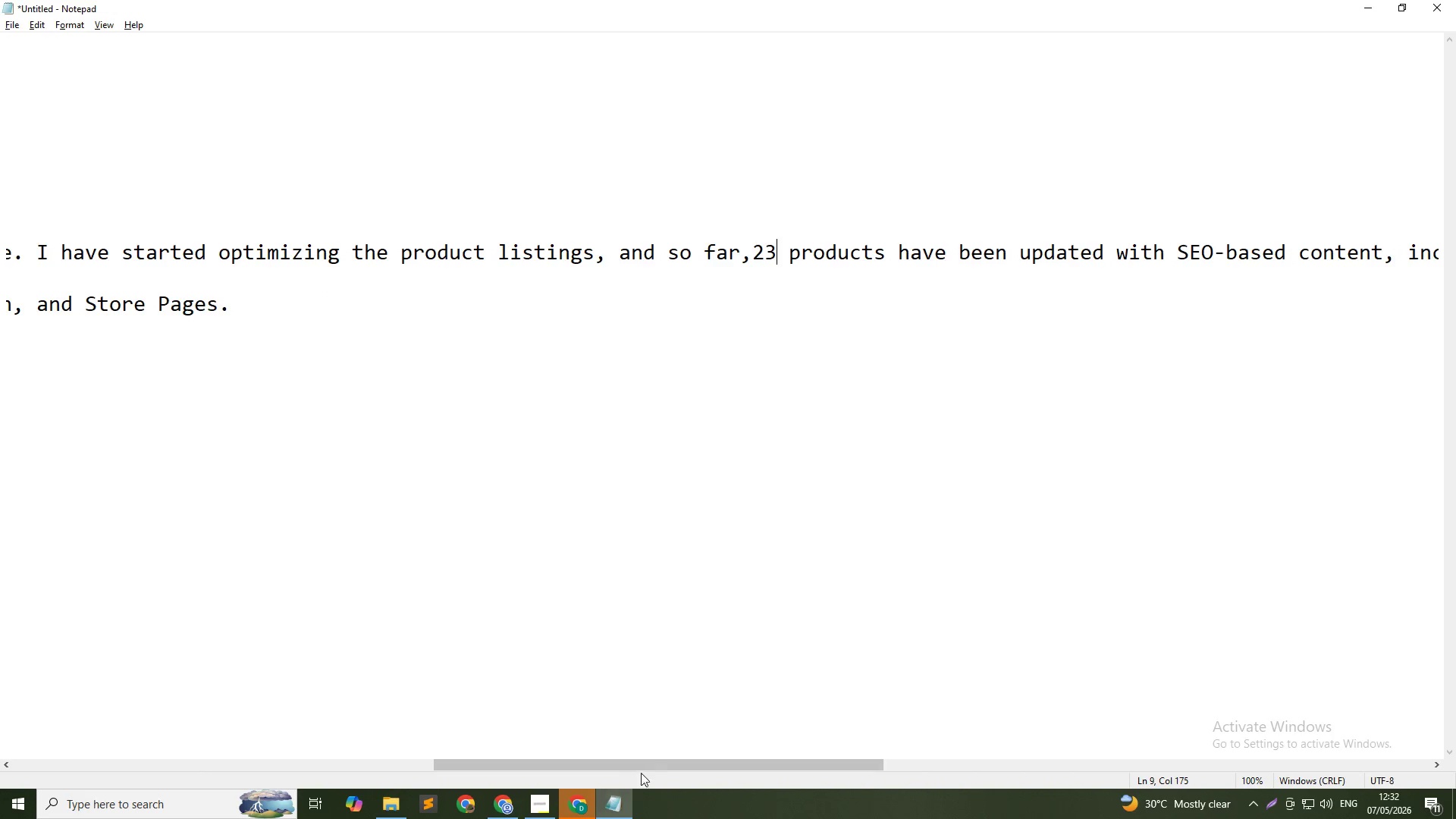 
left_click_drag(start_coordinate=[650, 764], to_coordinate=[181, 769])
 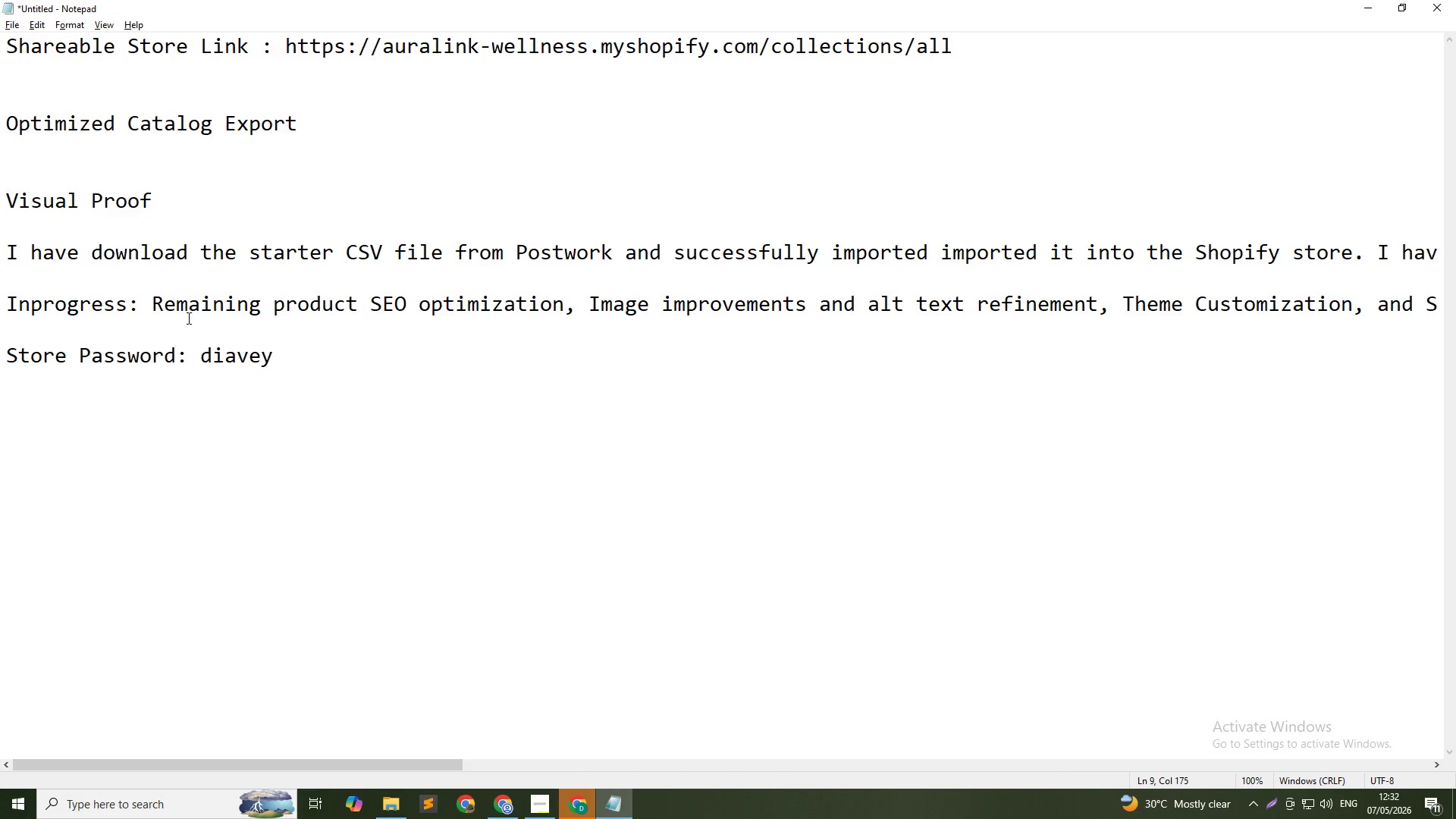 
left_click([214, 307])
 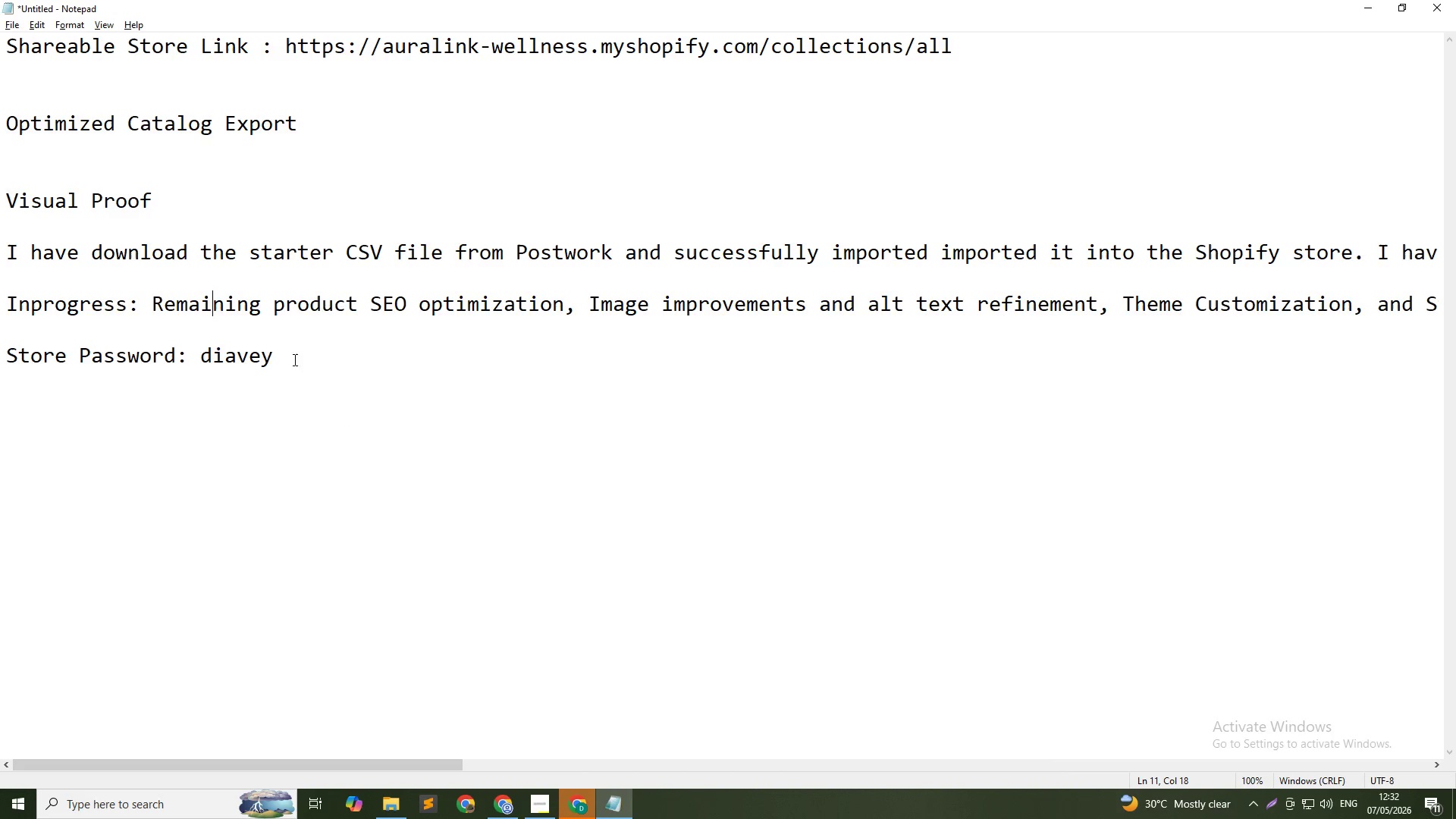 
left_click([278, 354])
 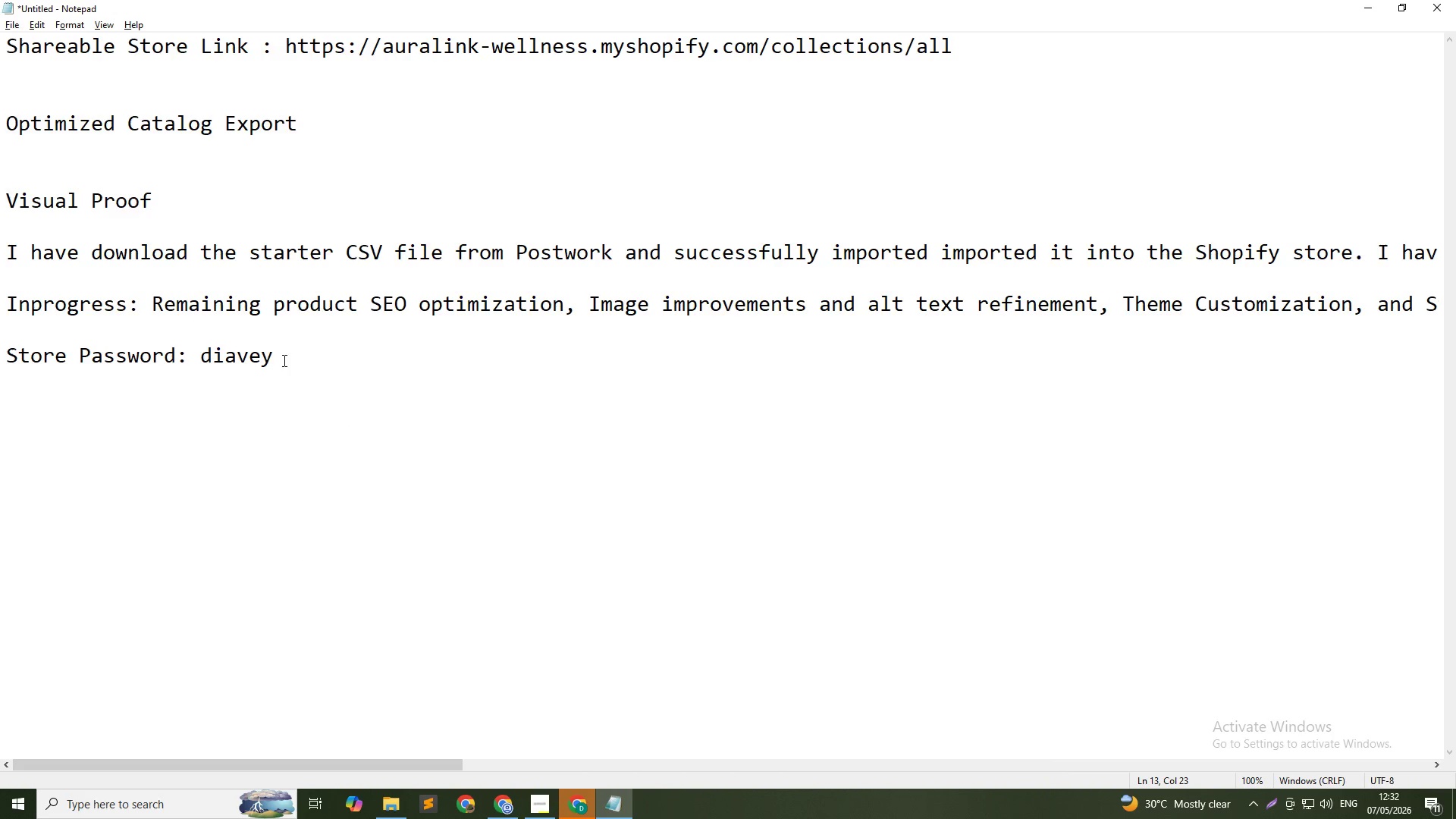 
key(Alt+AltLeft)
 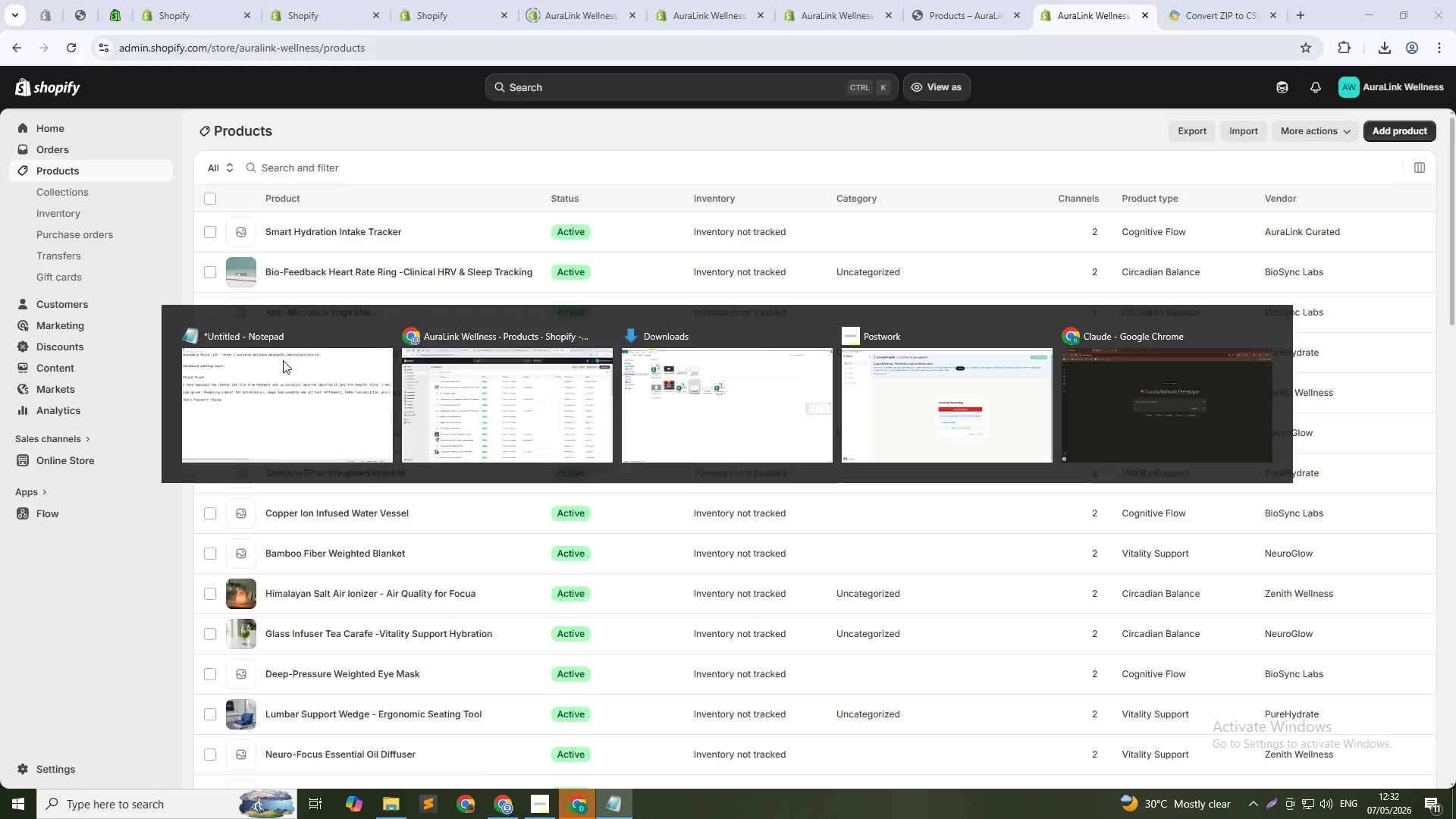 
key(Alt+Tab)
 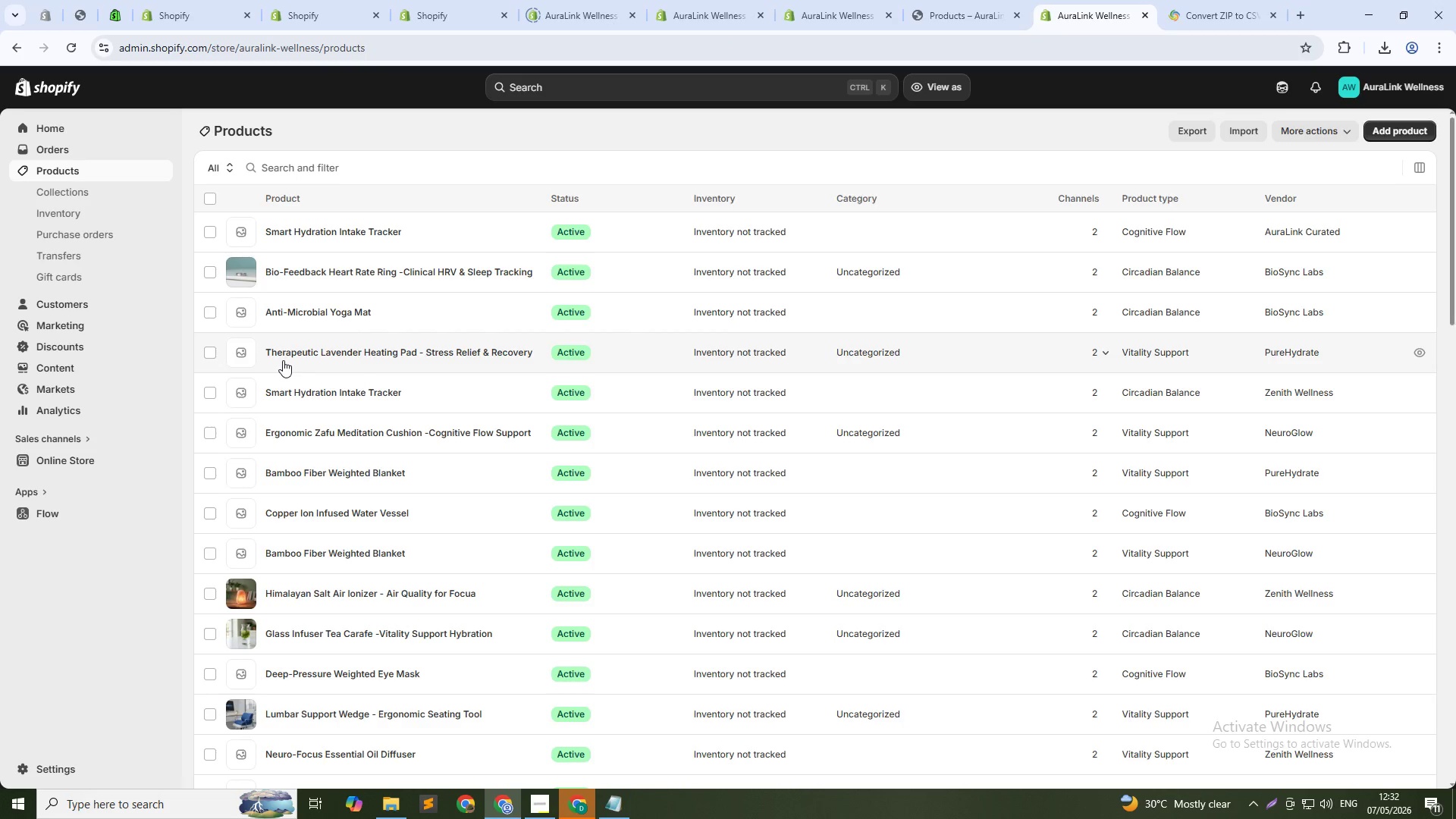 
key(Alt+AltLeft)
 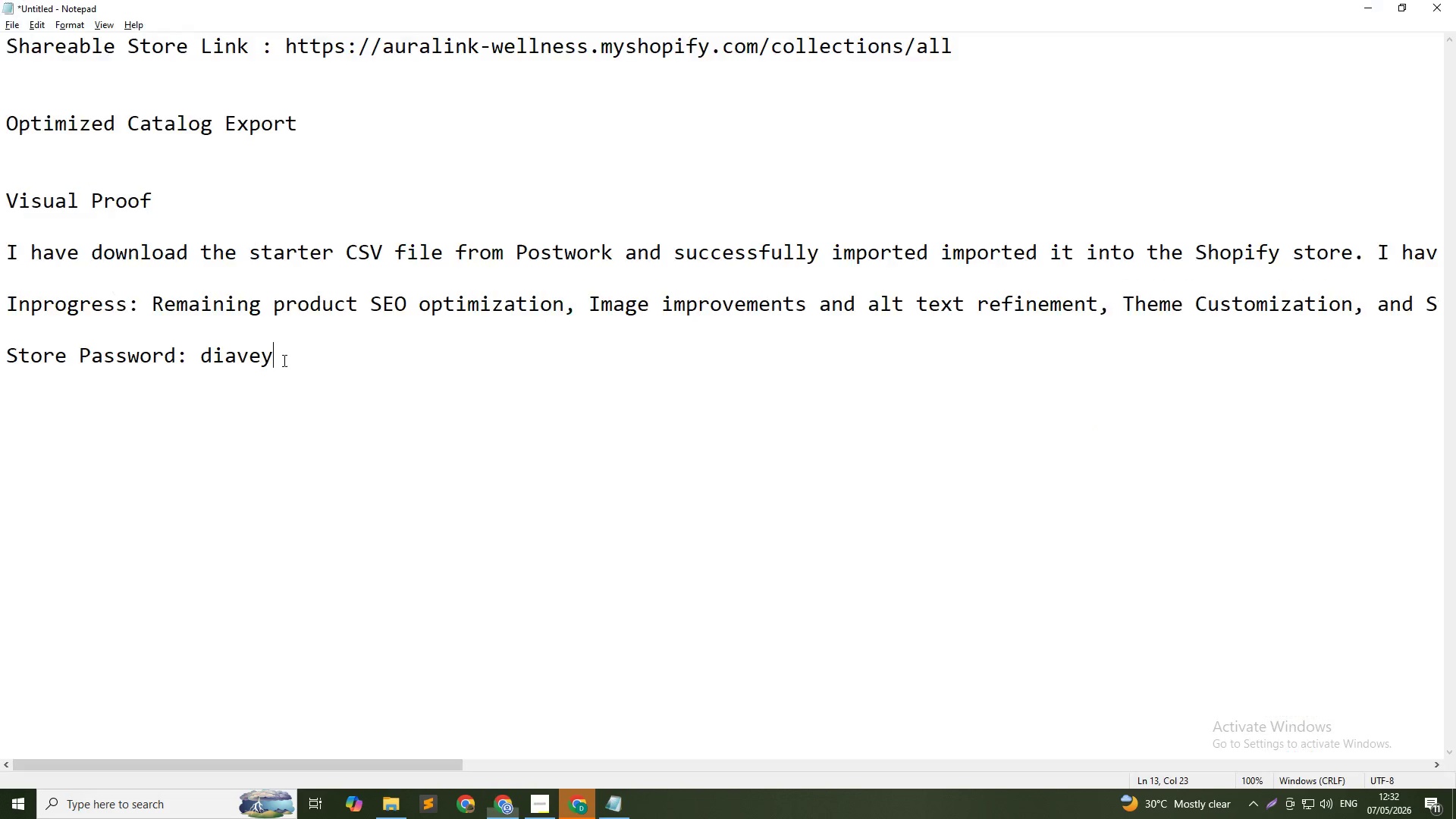 
key(Alt+Tab)